 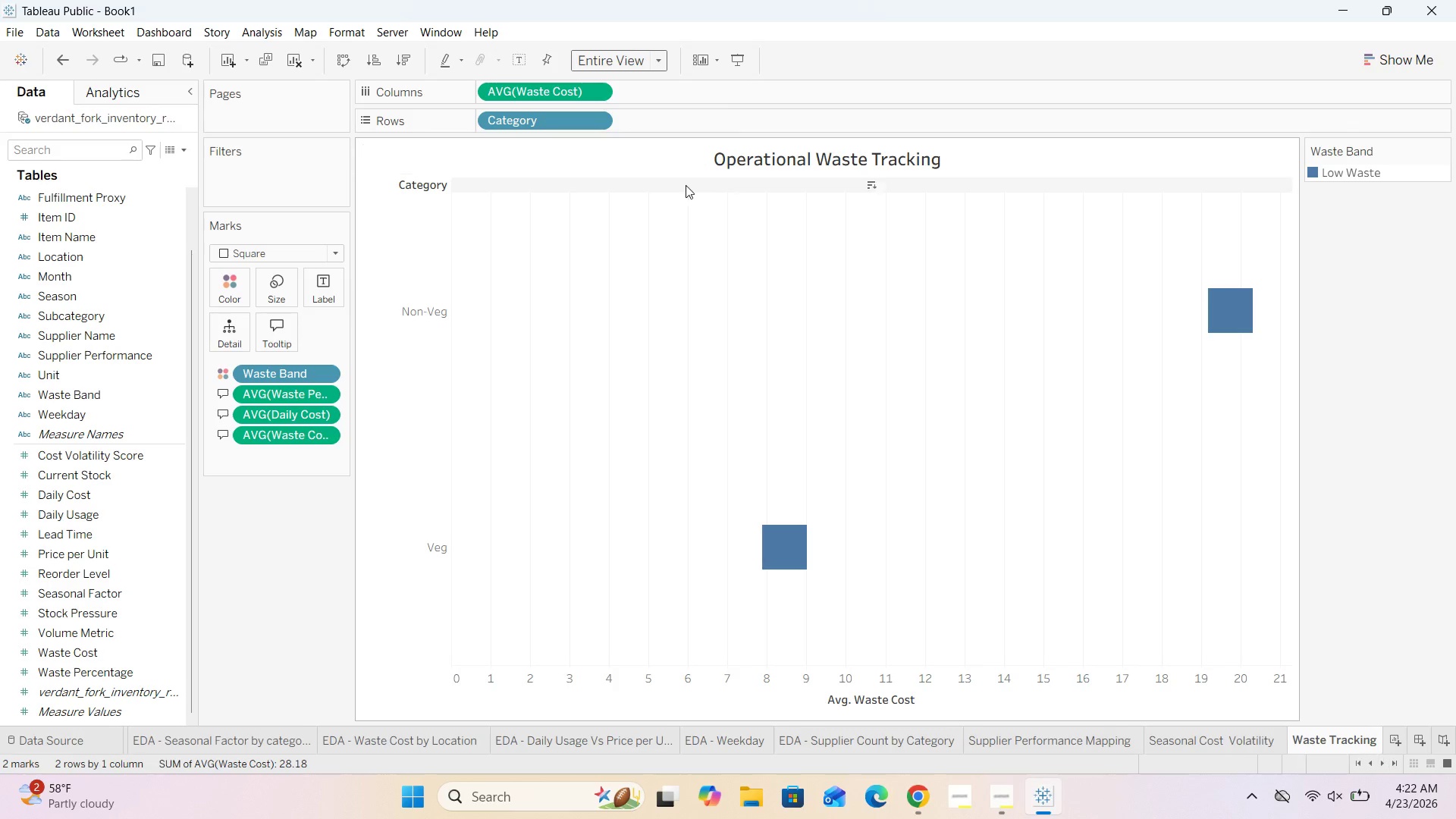 
left_click([183, 152])
 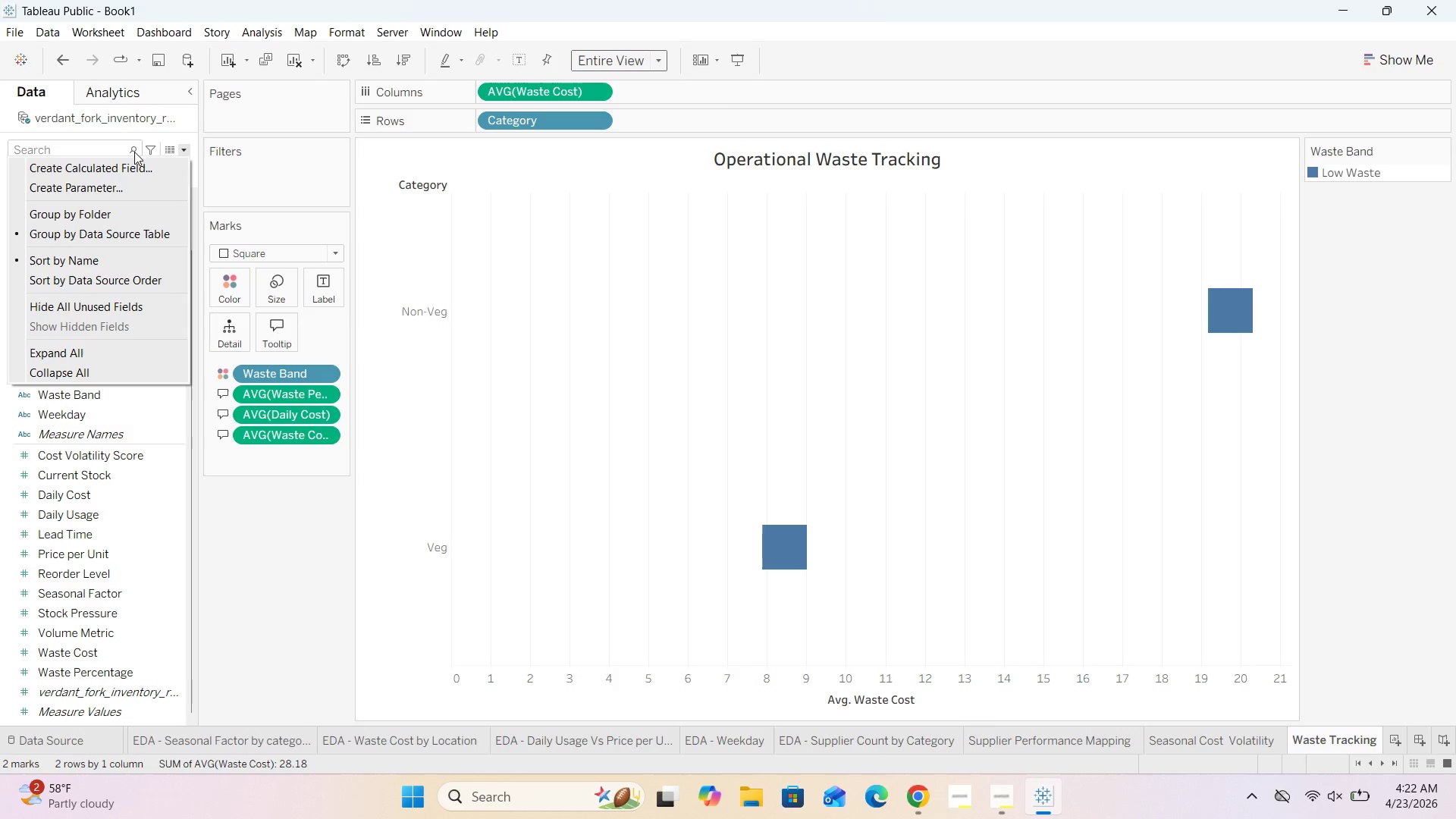 
left_click([138, 190])
 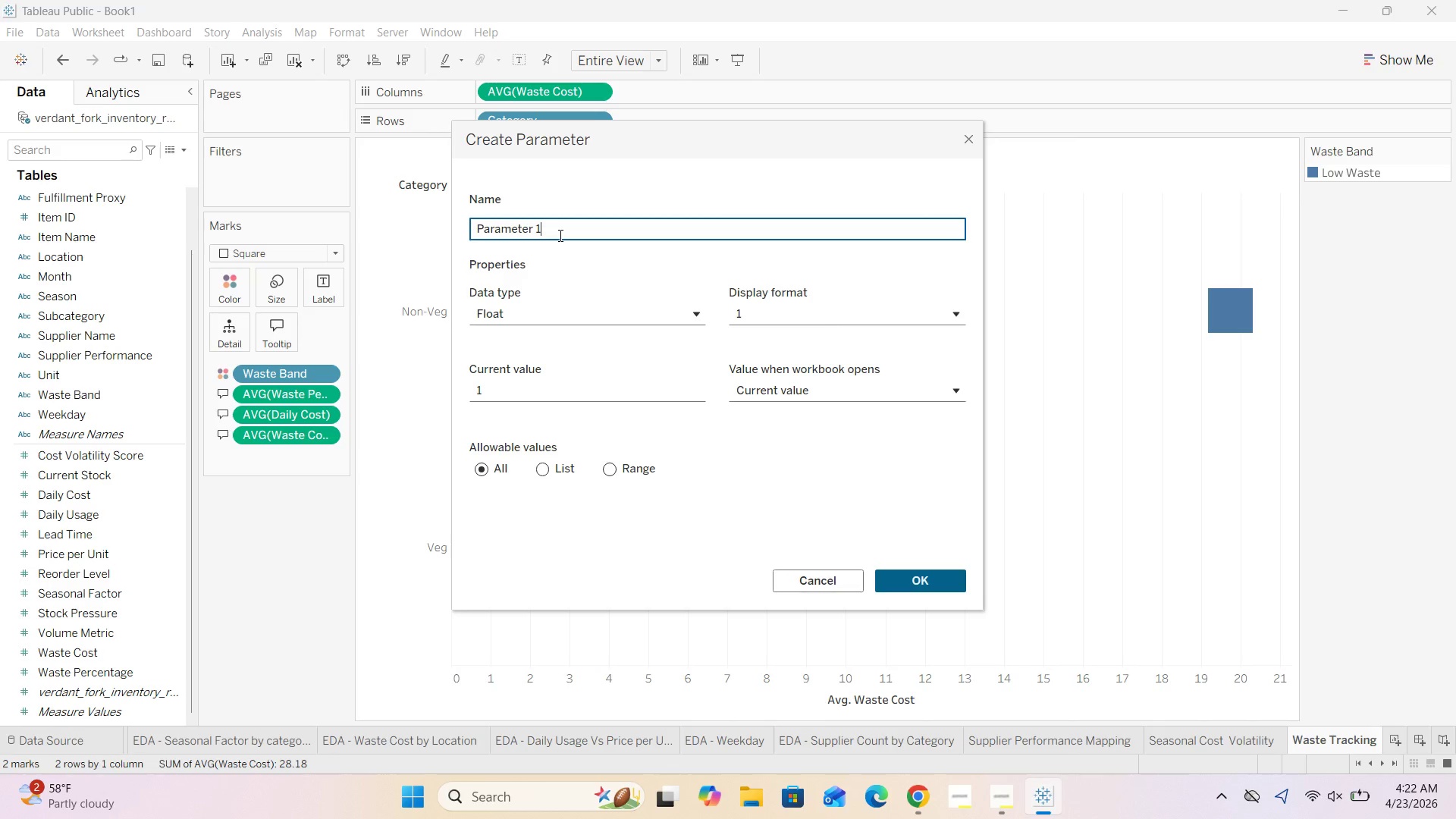 
hold_key(key=Backspace, duration=1.0)
 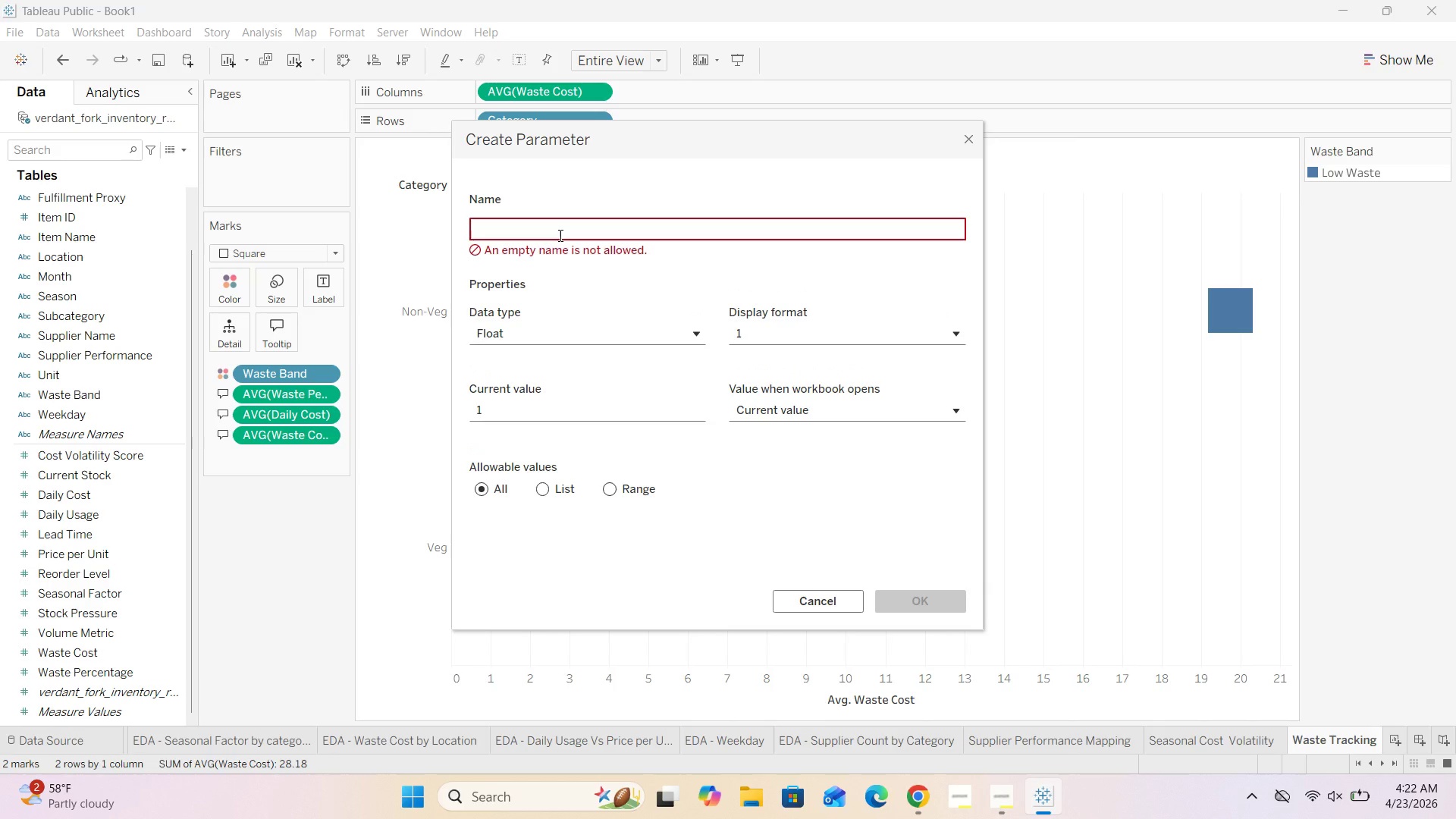 
type(View Mode)
 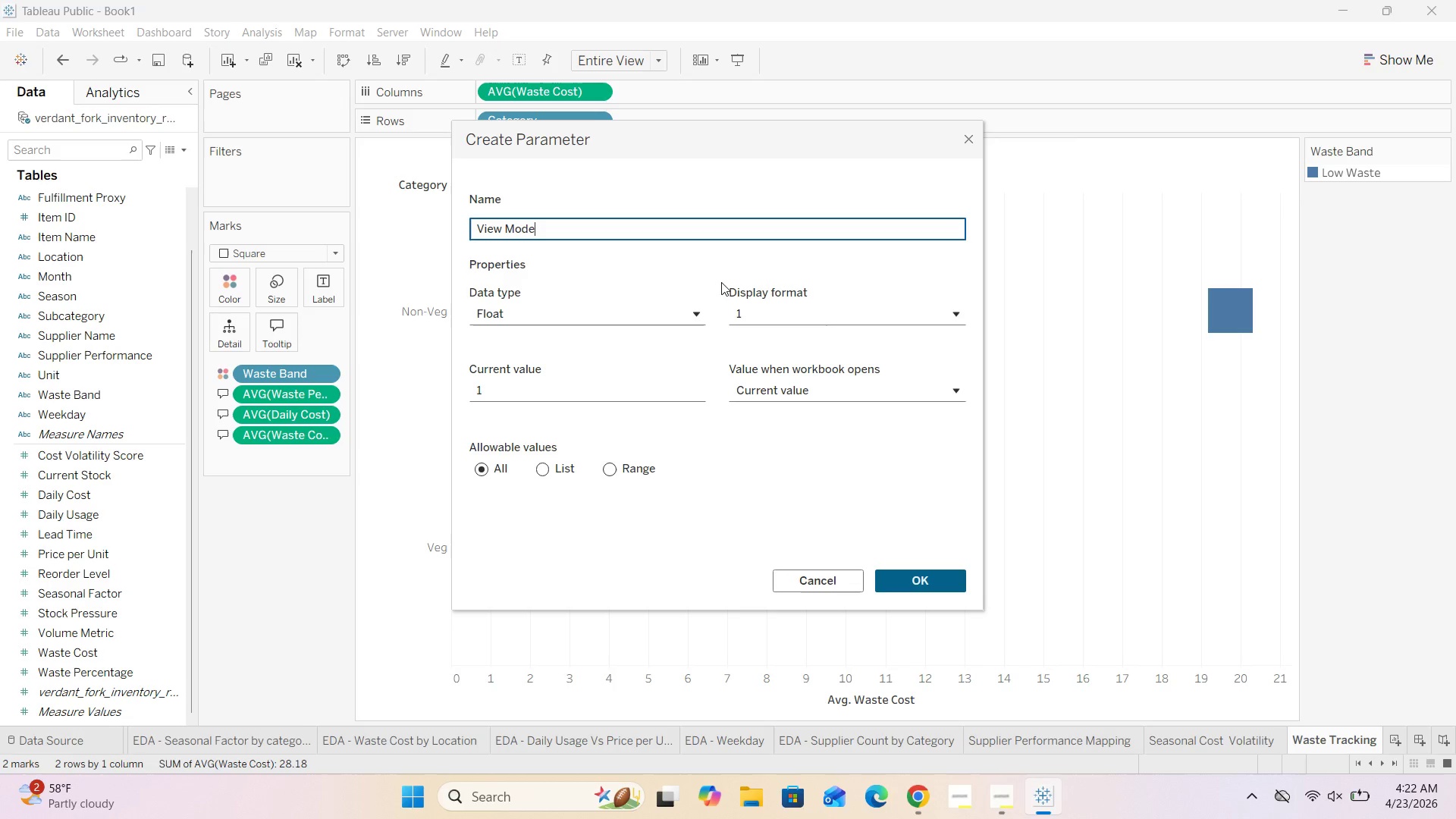 
left_click([689, 309])
 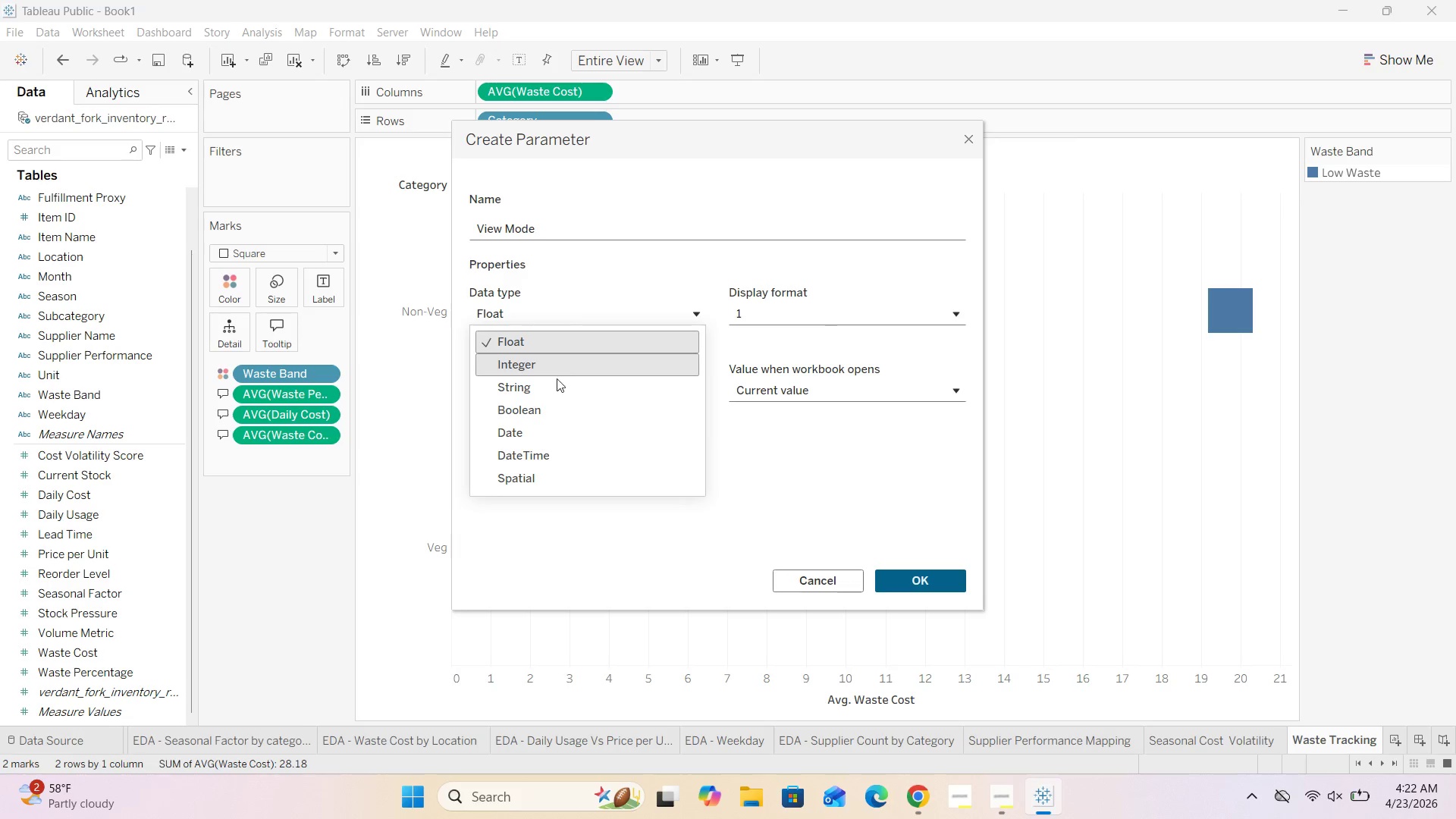 
left_click([552, 383])
 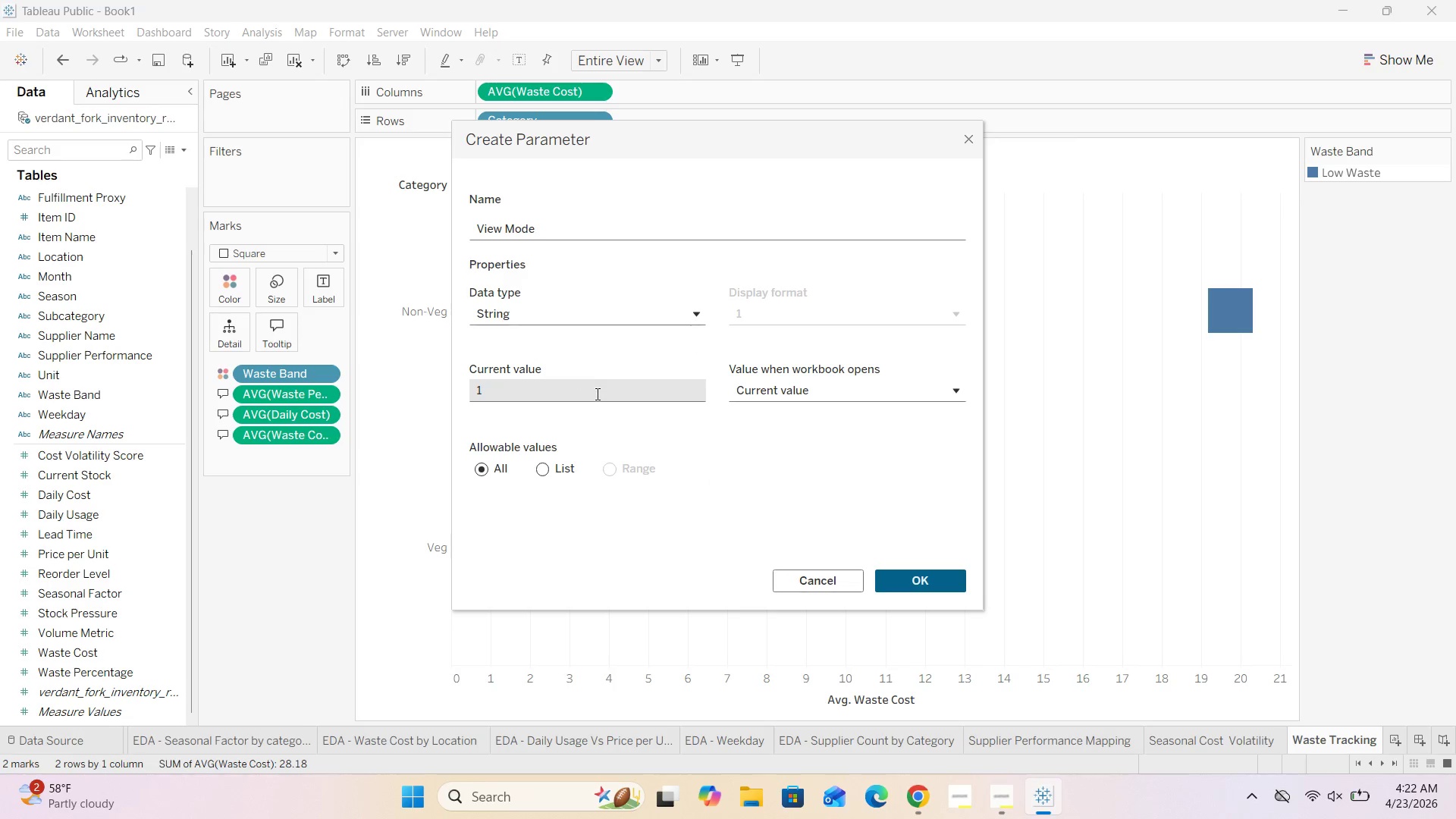 
left_click([596, 394])
 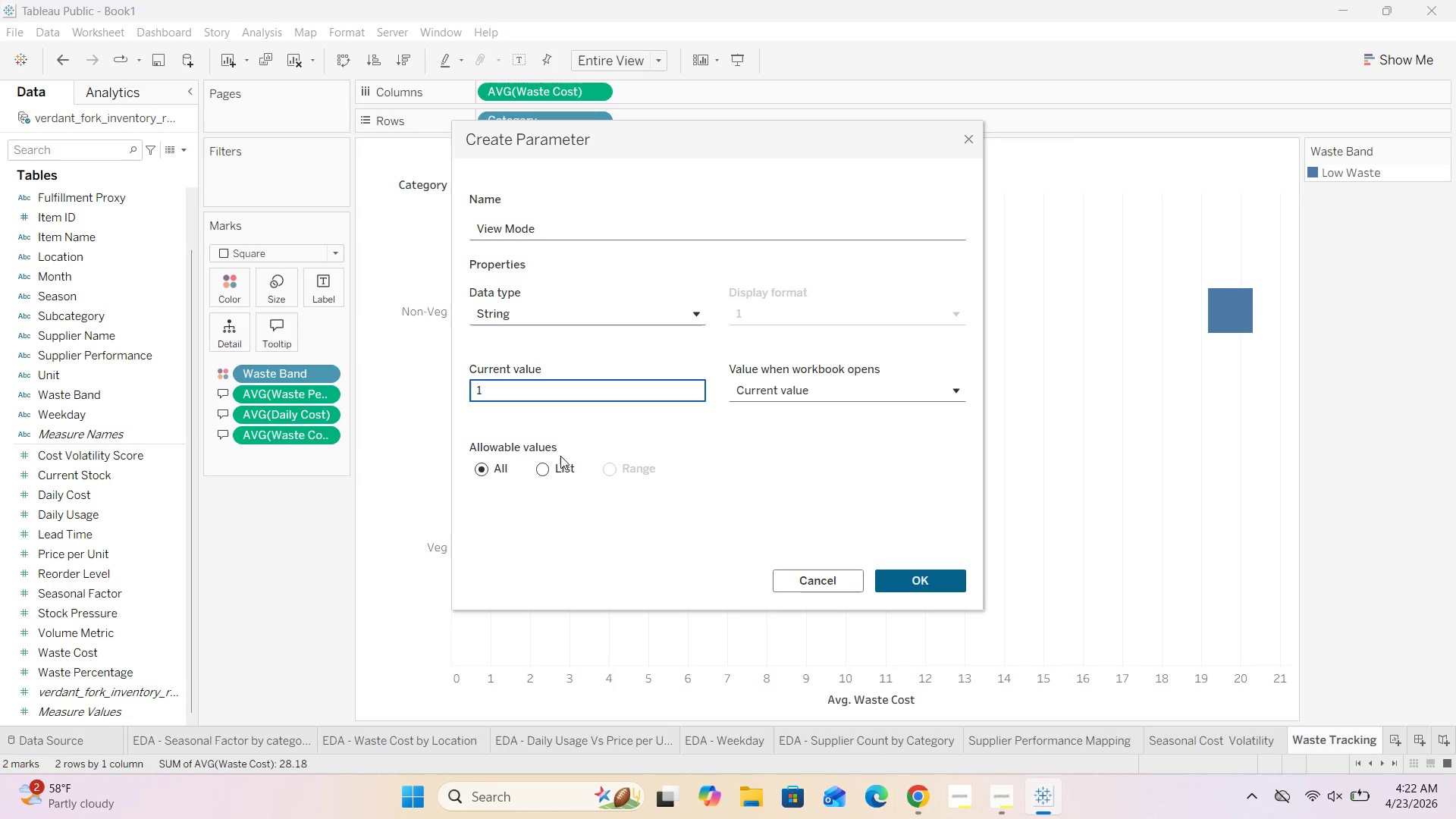 
left_click([547, 465])
 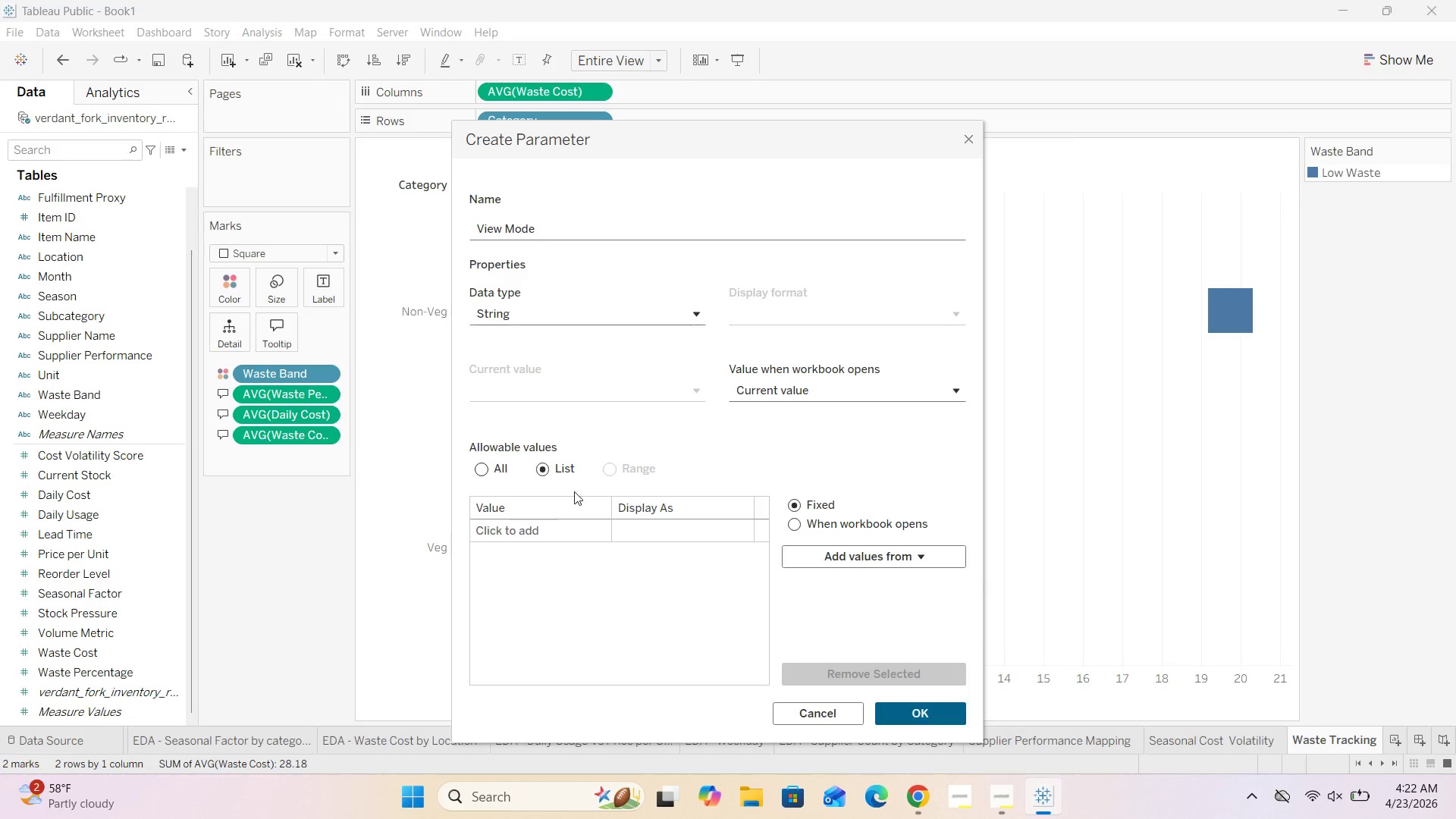 
double_click([504, 529])
 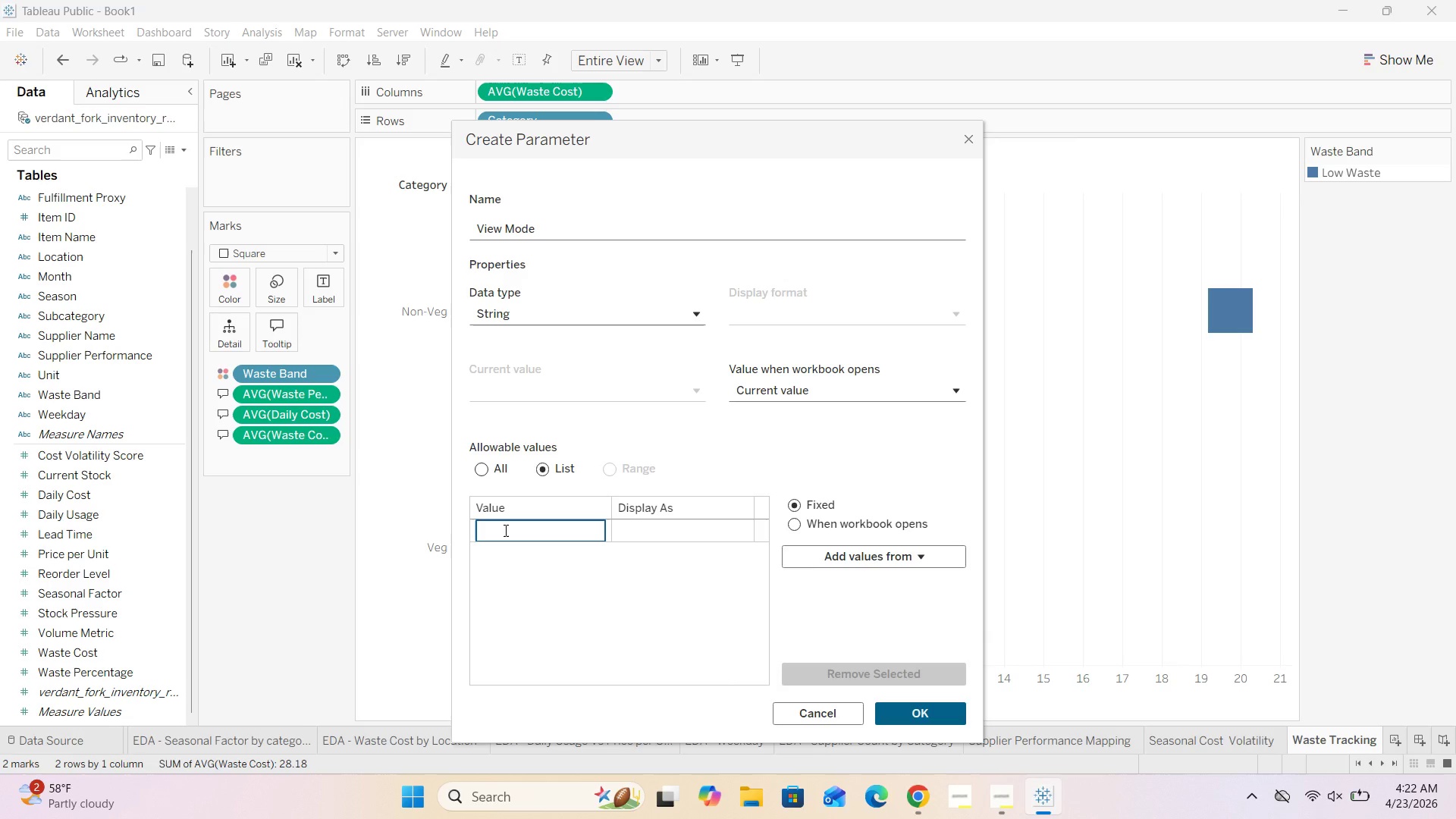 
type(Ci)
key(Backspace)
type(ost)
 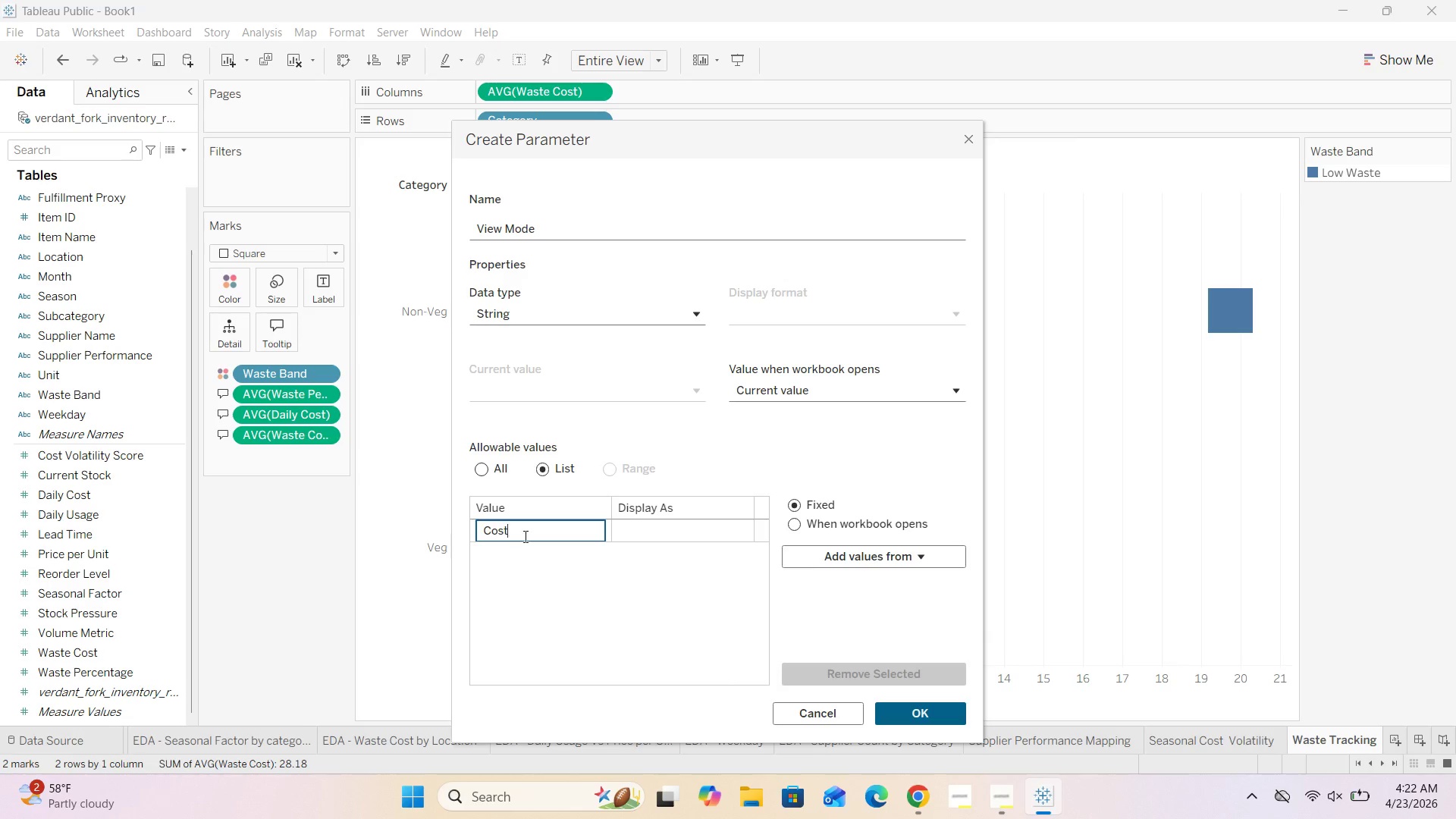 
left_click([559, 573])
 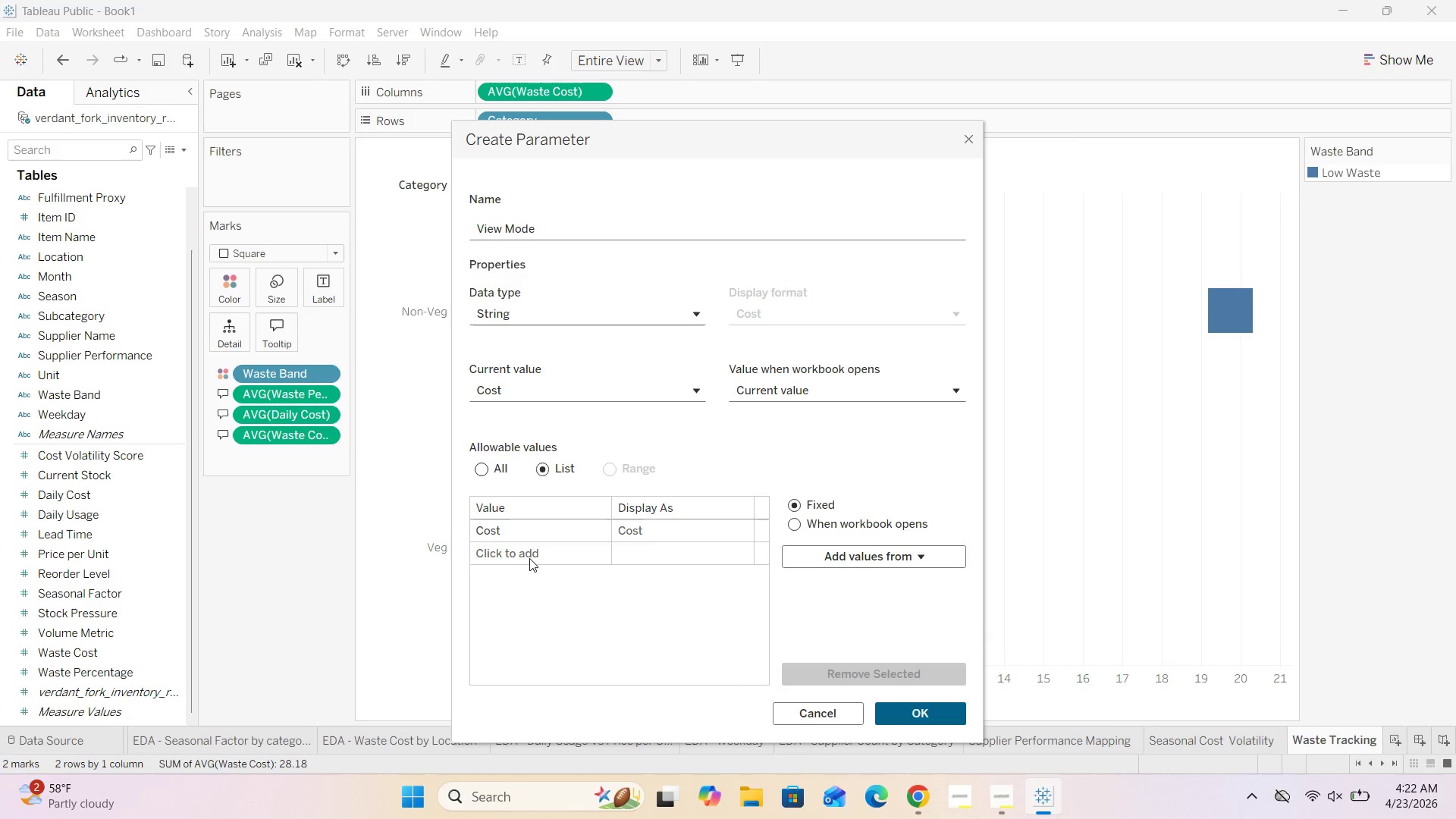 
double_click([529, 558])
 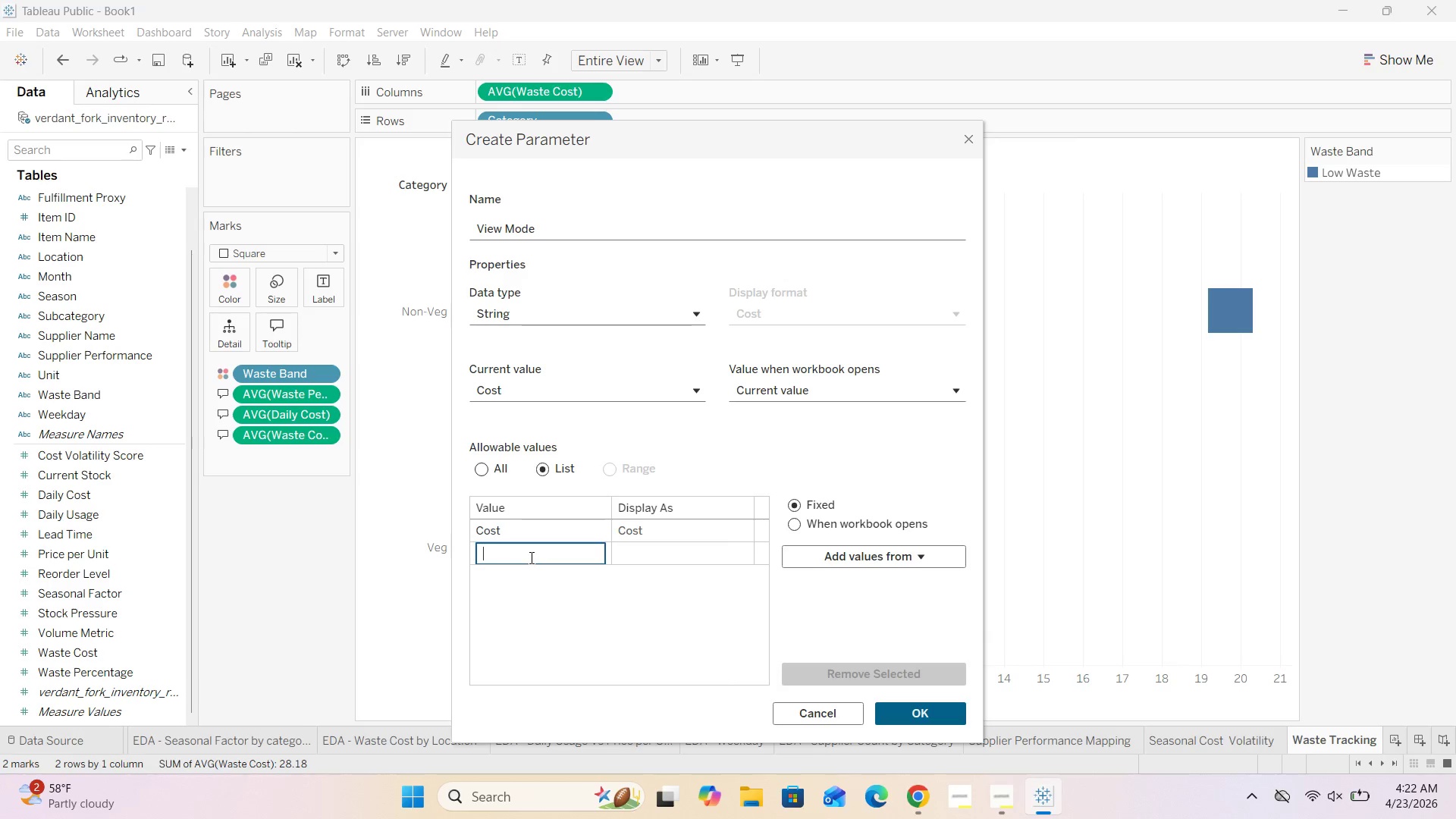 
type(Volume)
 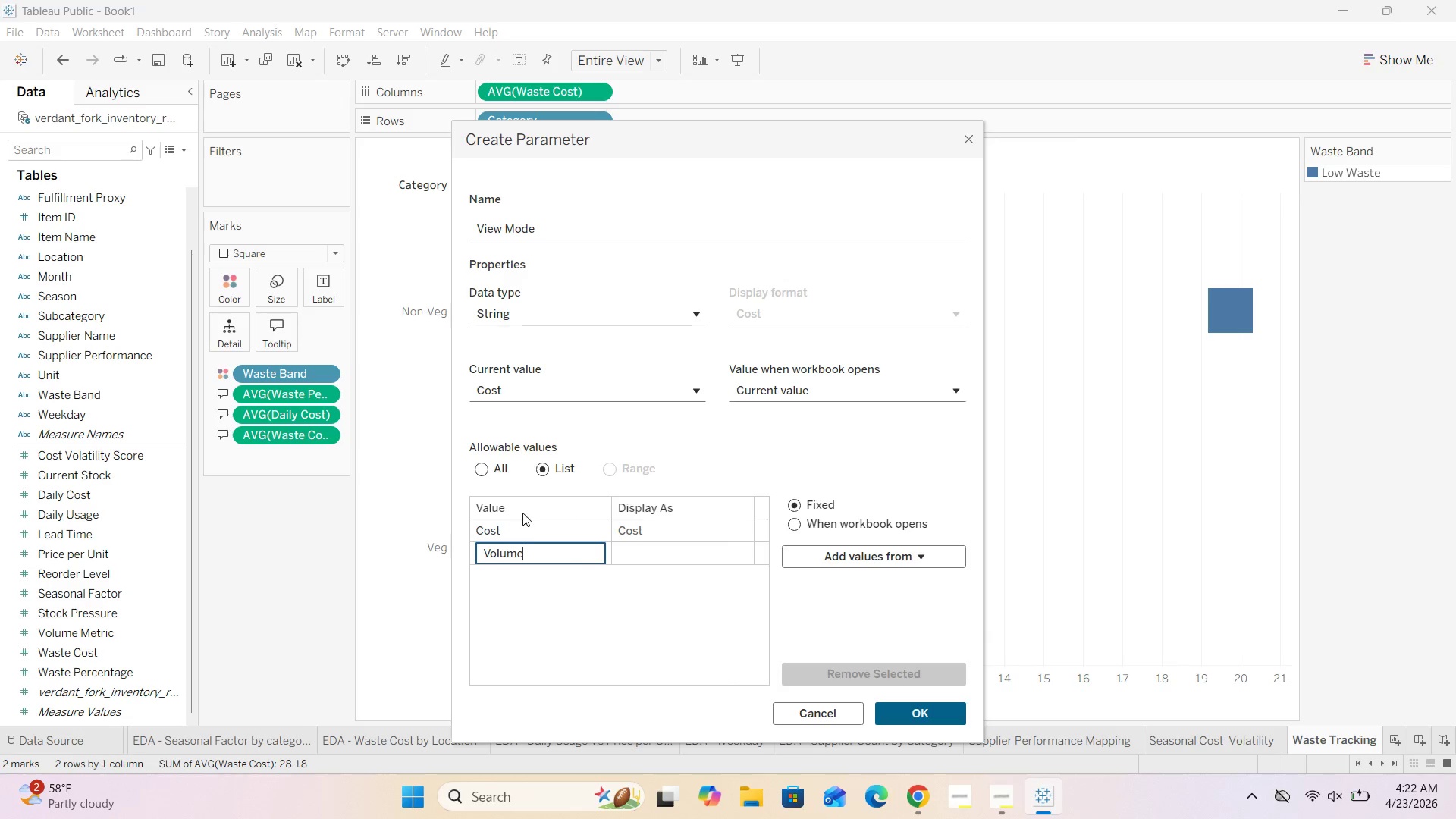 
left_click([510, 588])
 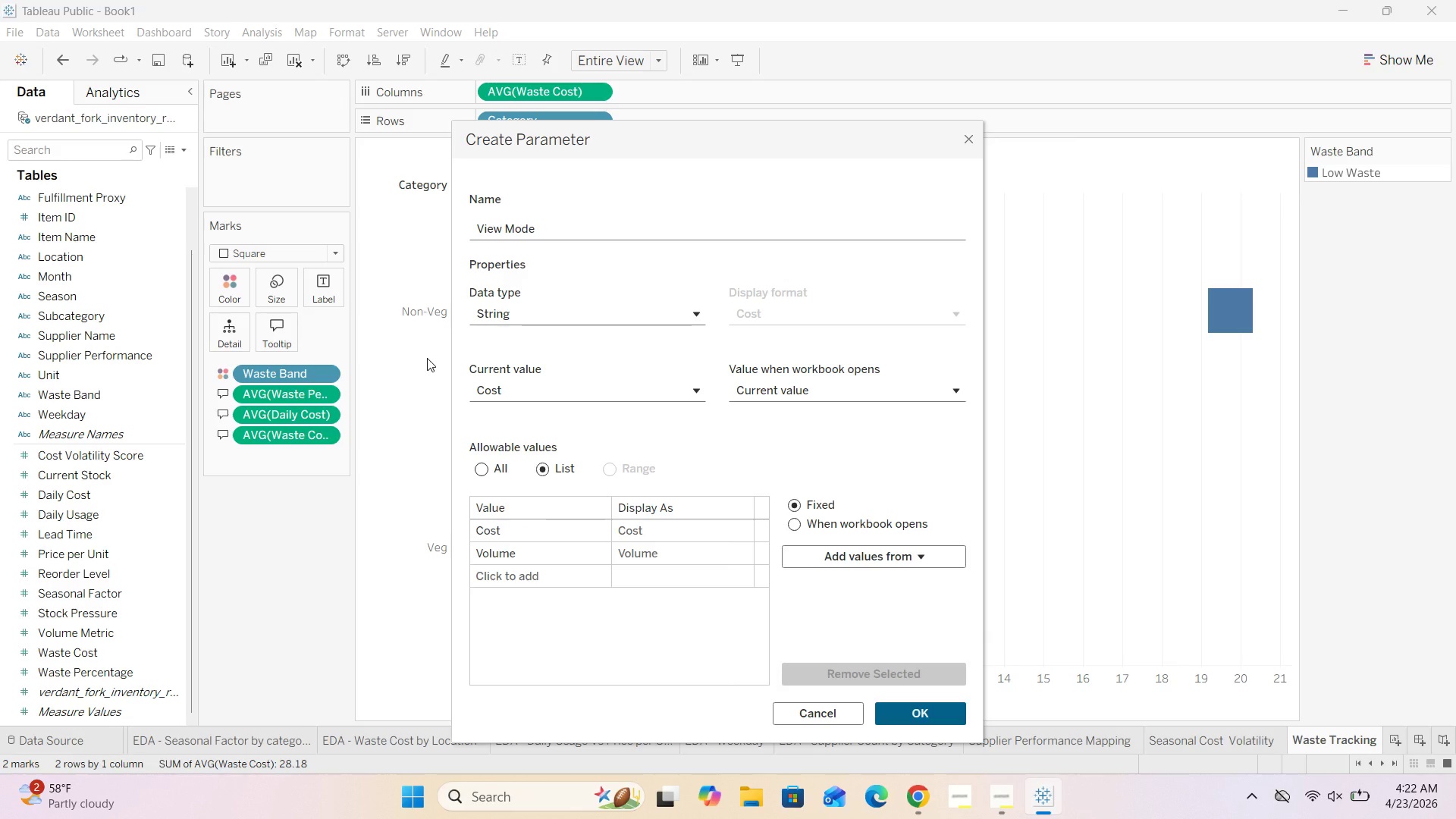 
wait(9.06)
 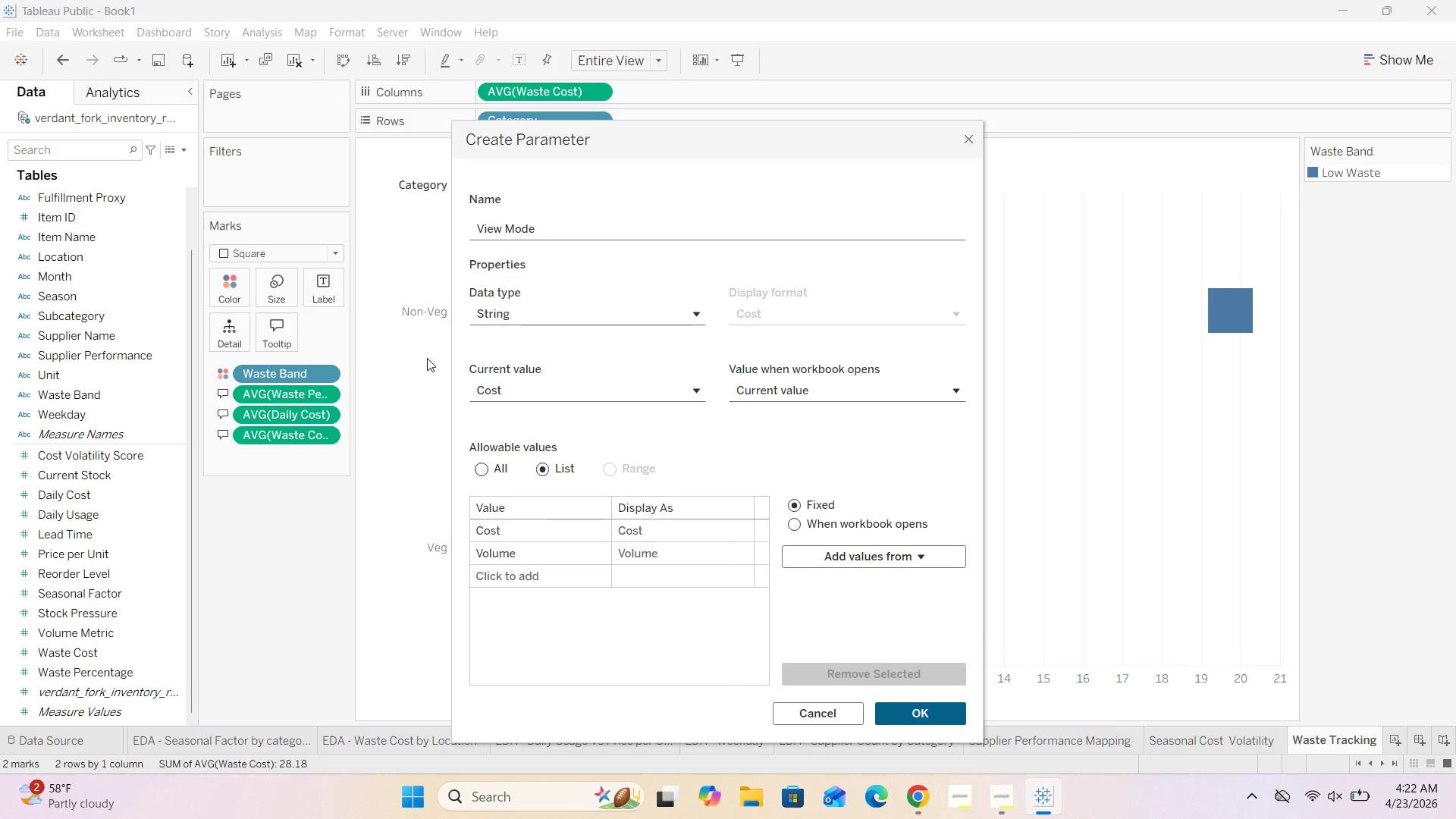 
left_click_drag(start_coordinate=[921, 715], to_coordinate=[645, 676])
 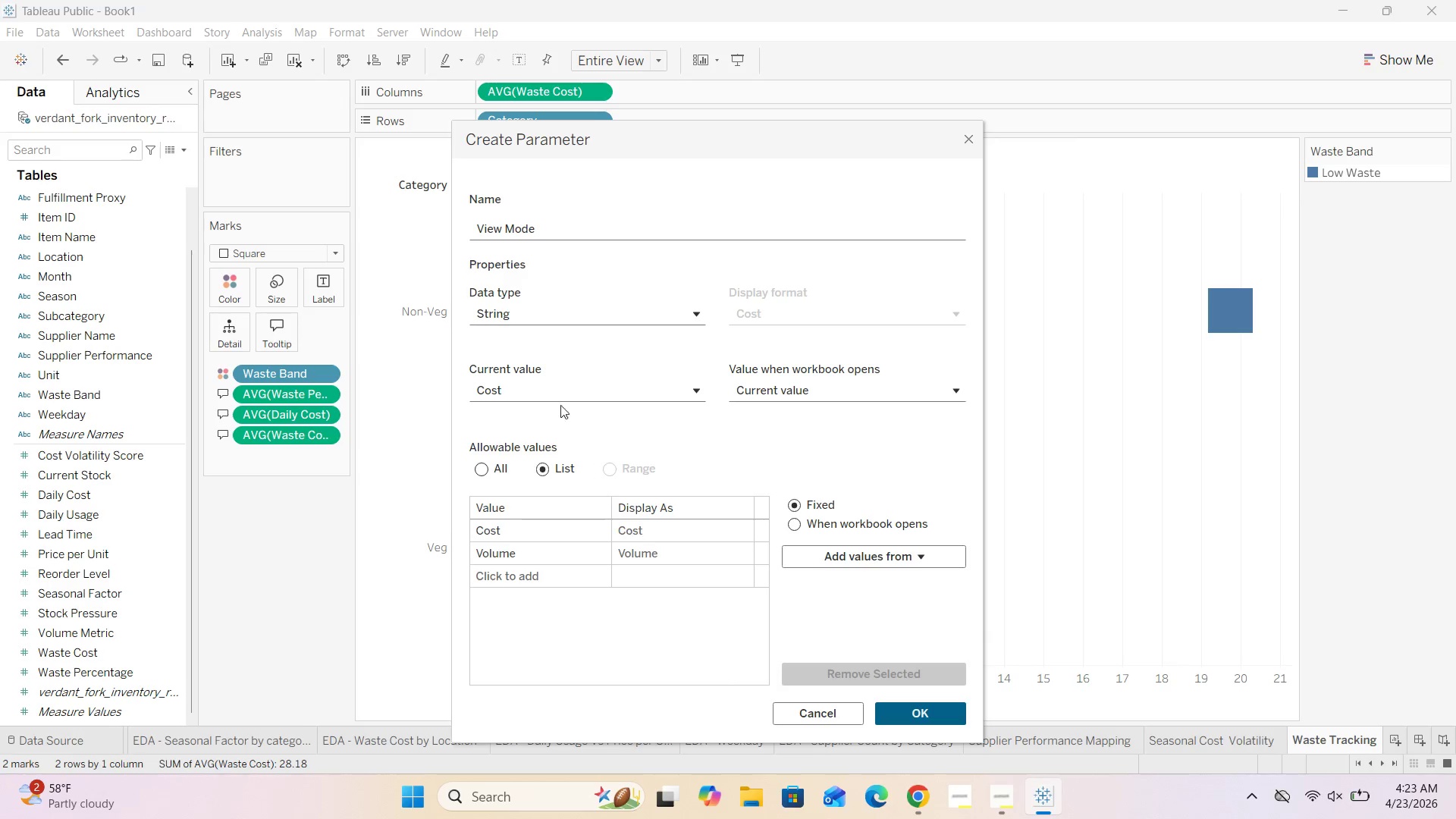 
scroll: coordinate [786, 563], scroll_direction: down, amount: 2.0
 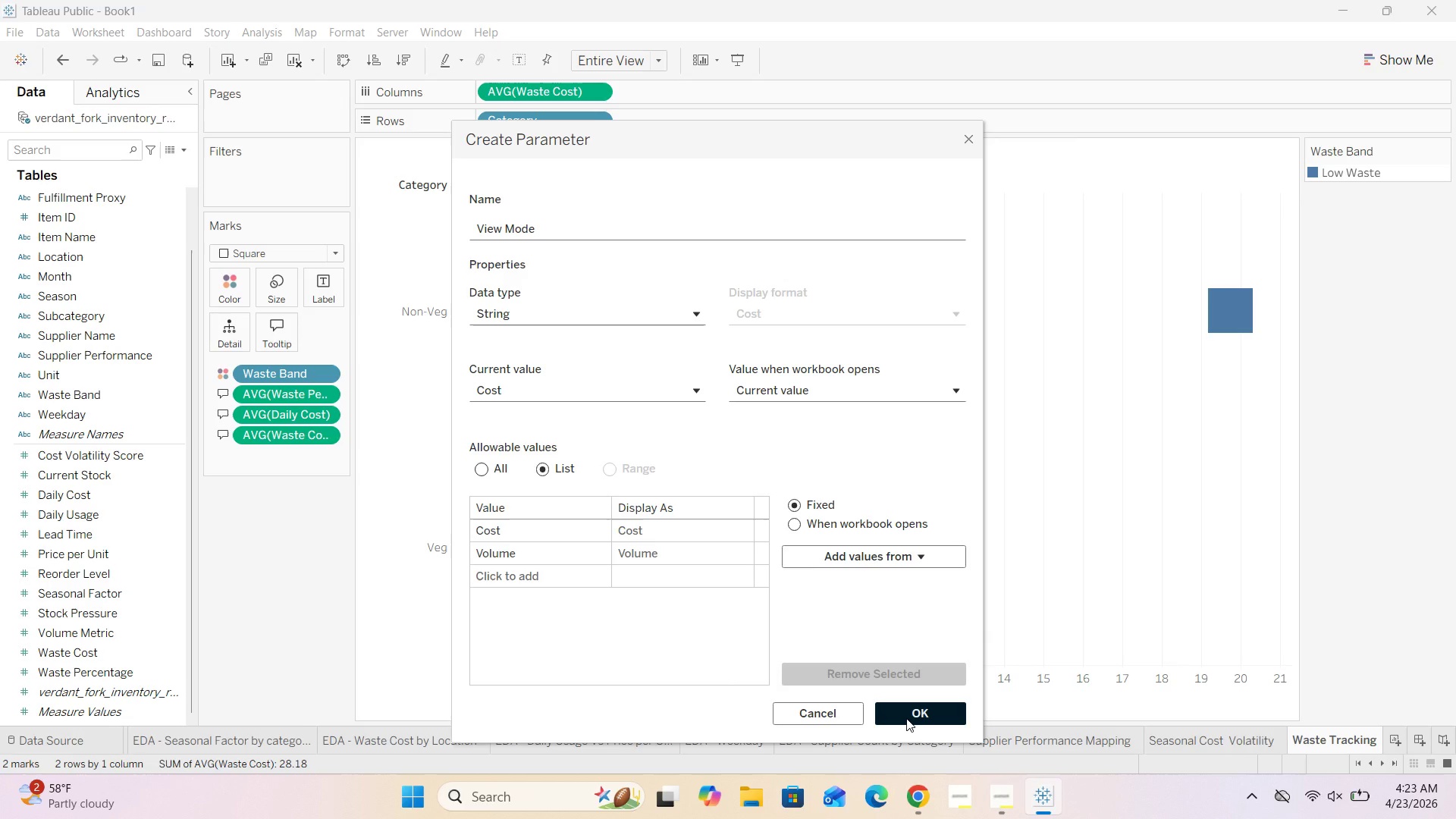 
left_click([906, 718])
 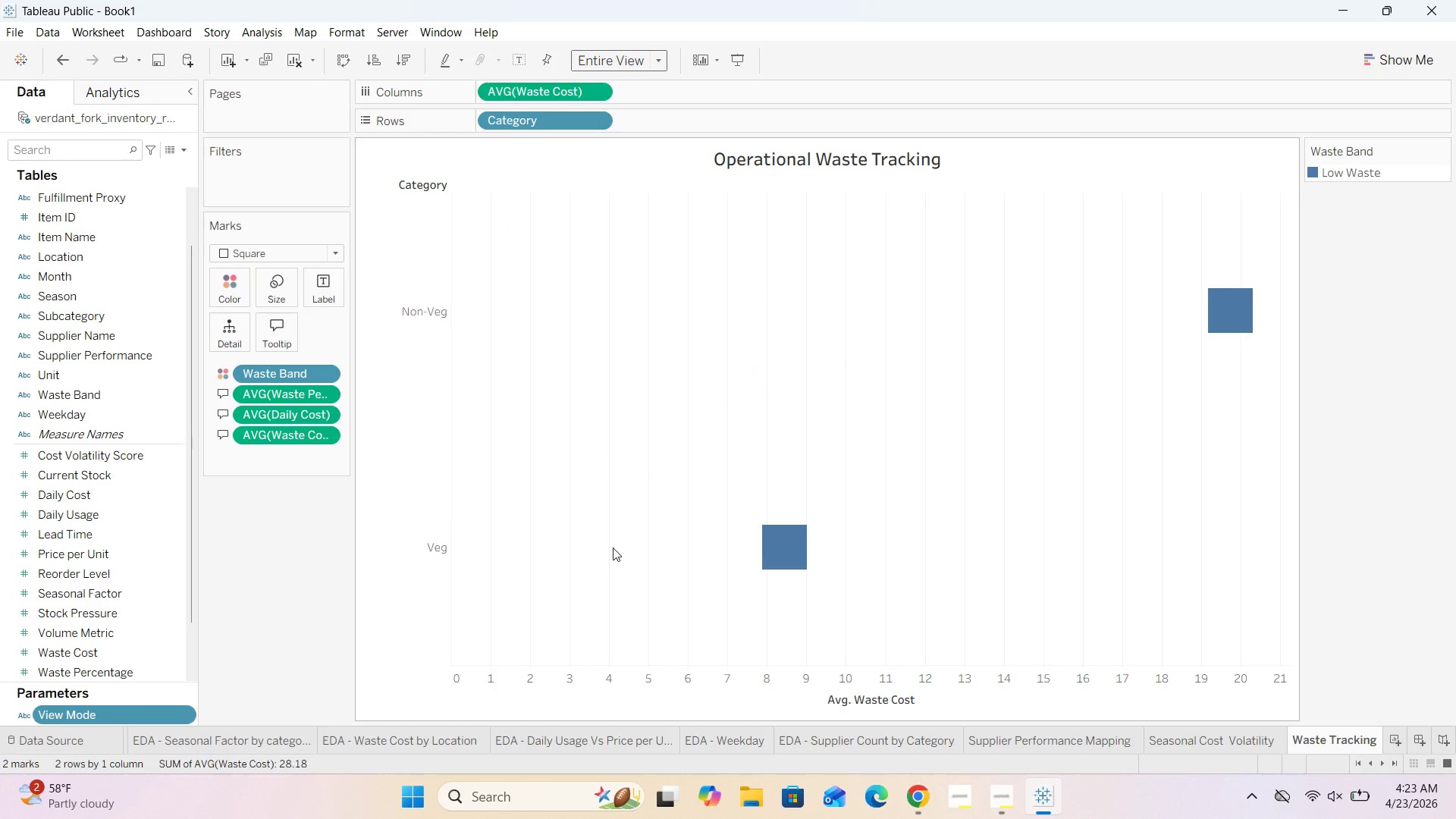 
wait(5.37)
 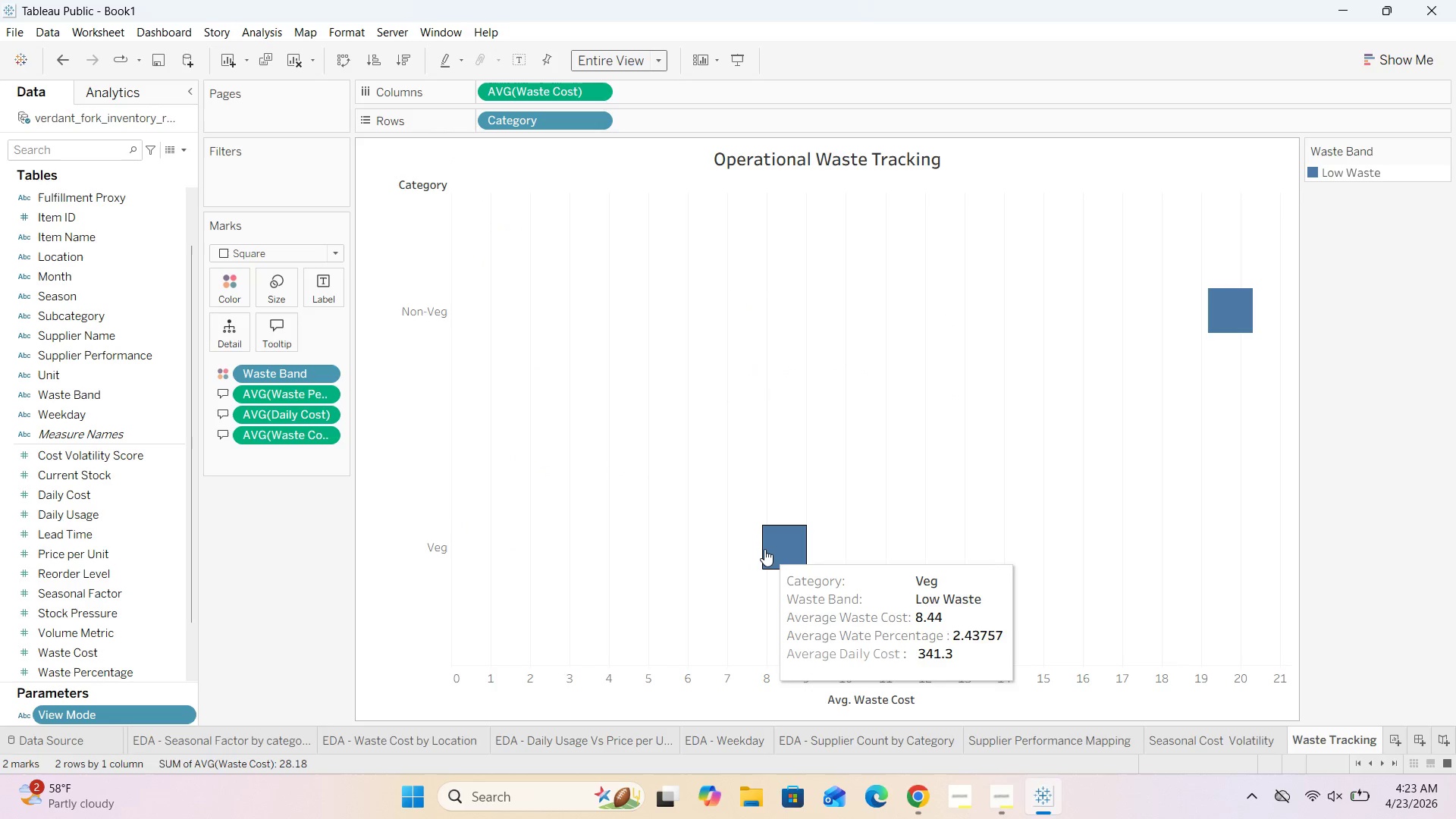 
mouse_move([189, 708])
 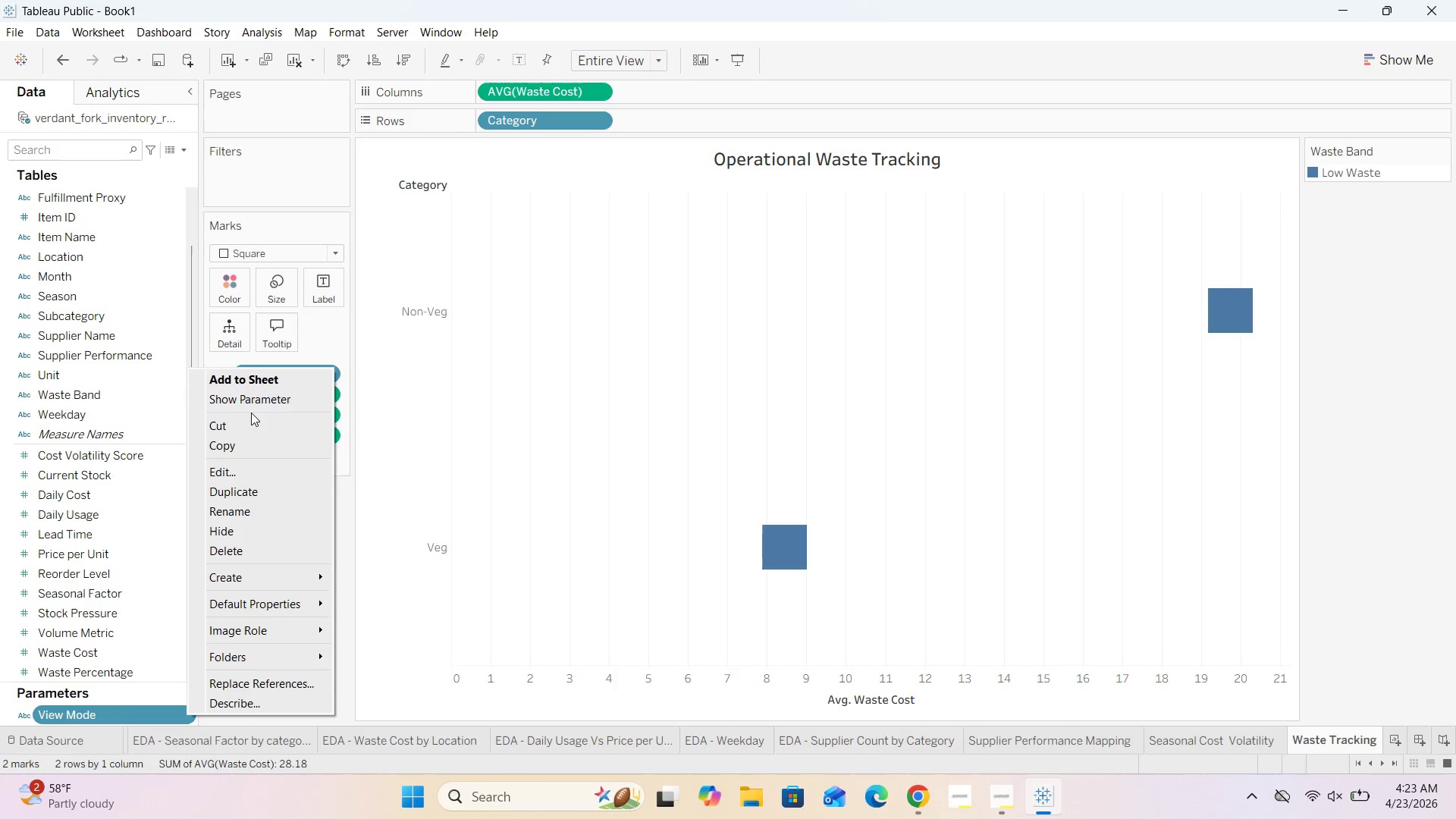 
left_click([262, 402])
 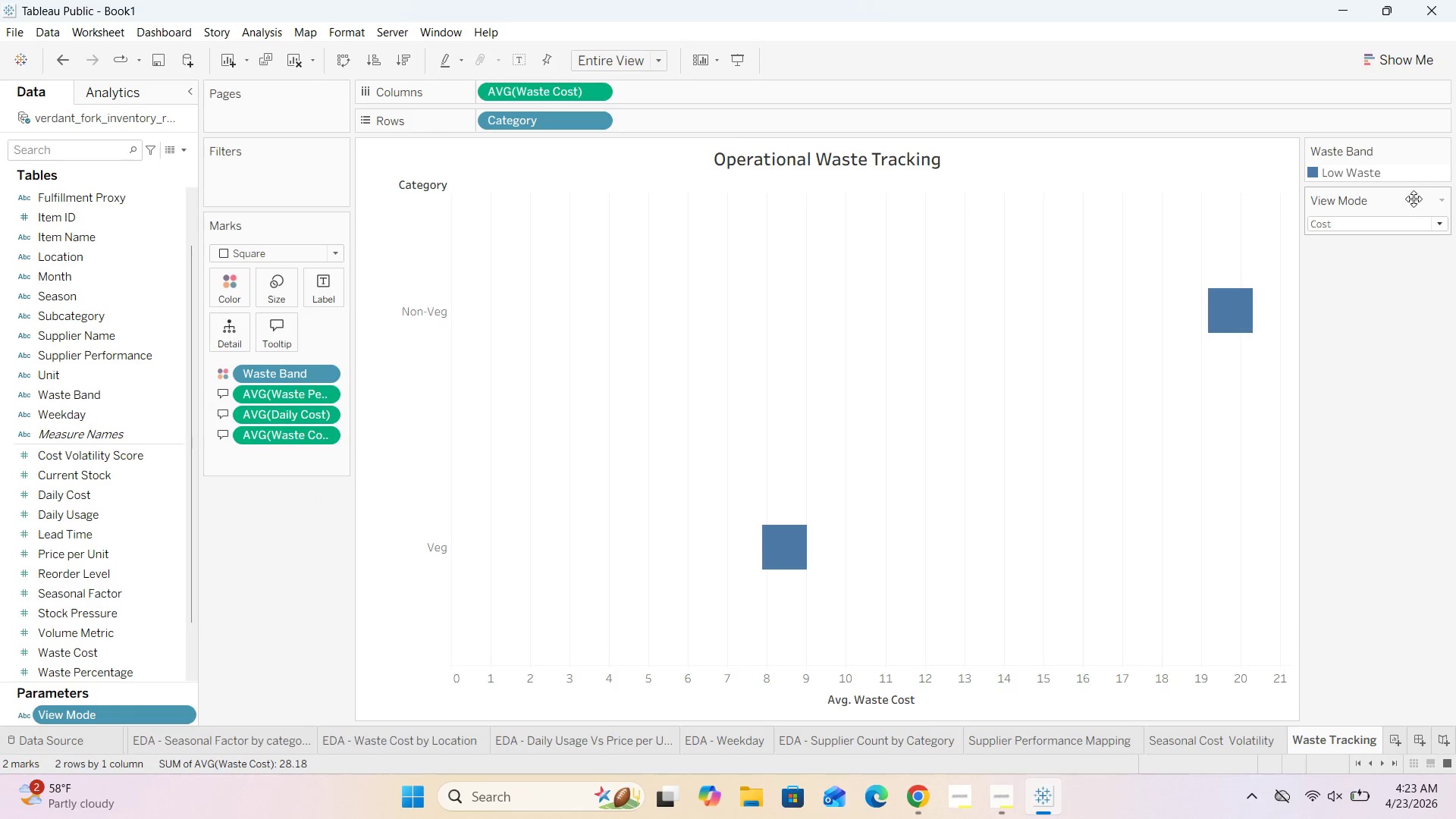 
left_click([1436, 219])
 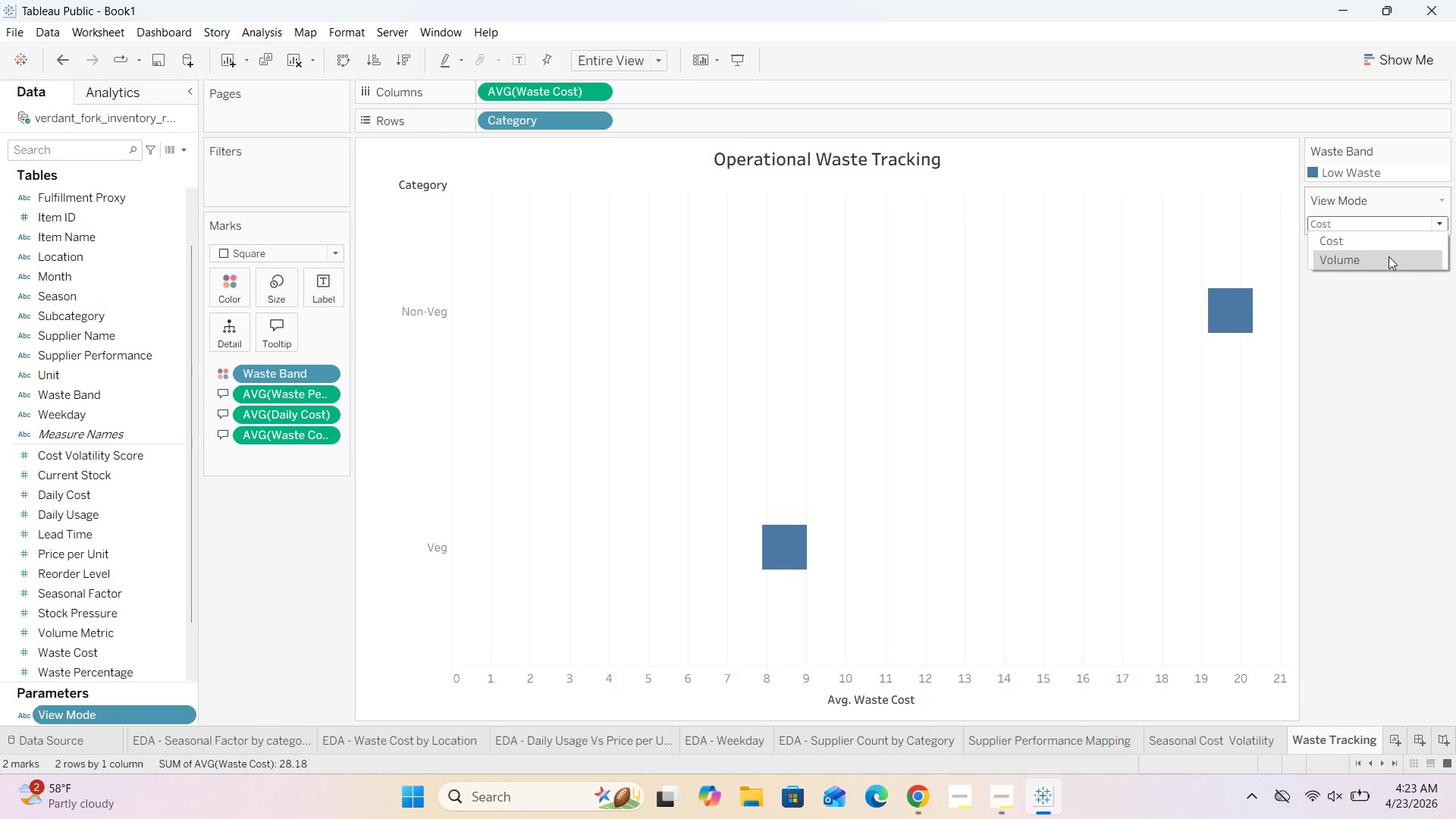 
left_click([1389, 256])
 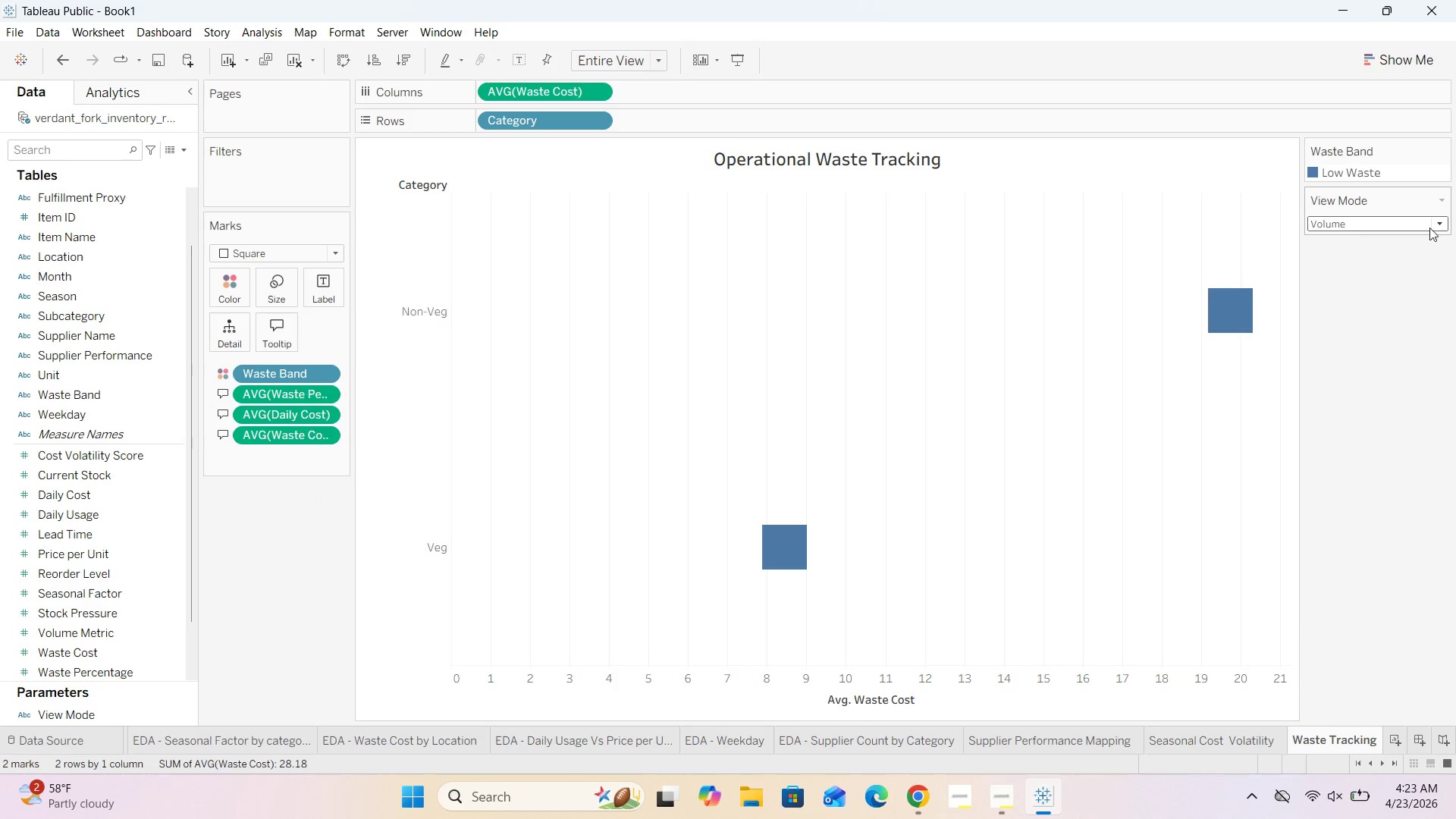 
left_click([1439, 226])
 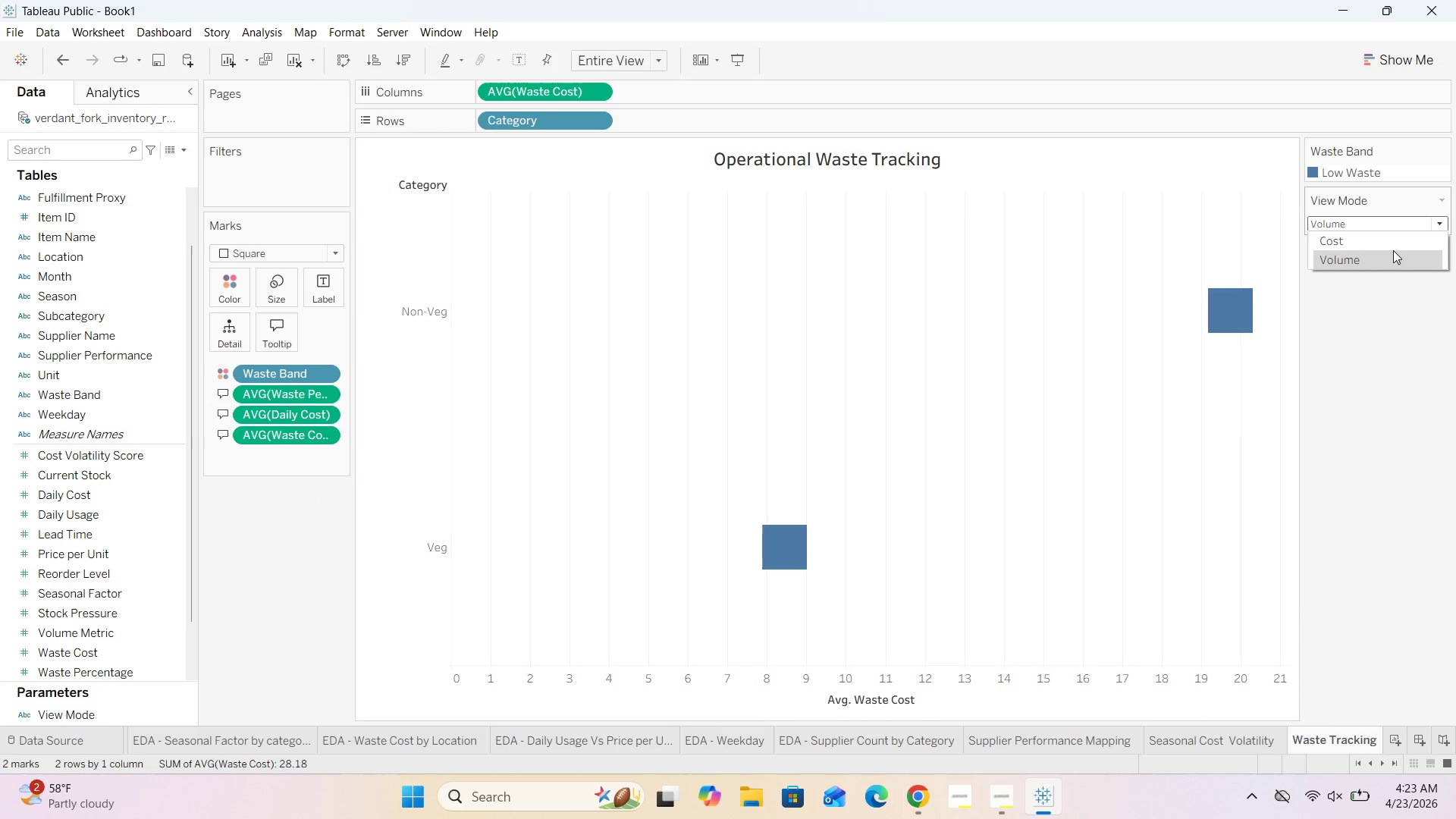 
left_click([1393, 250])
 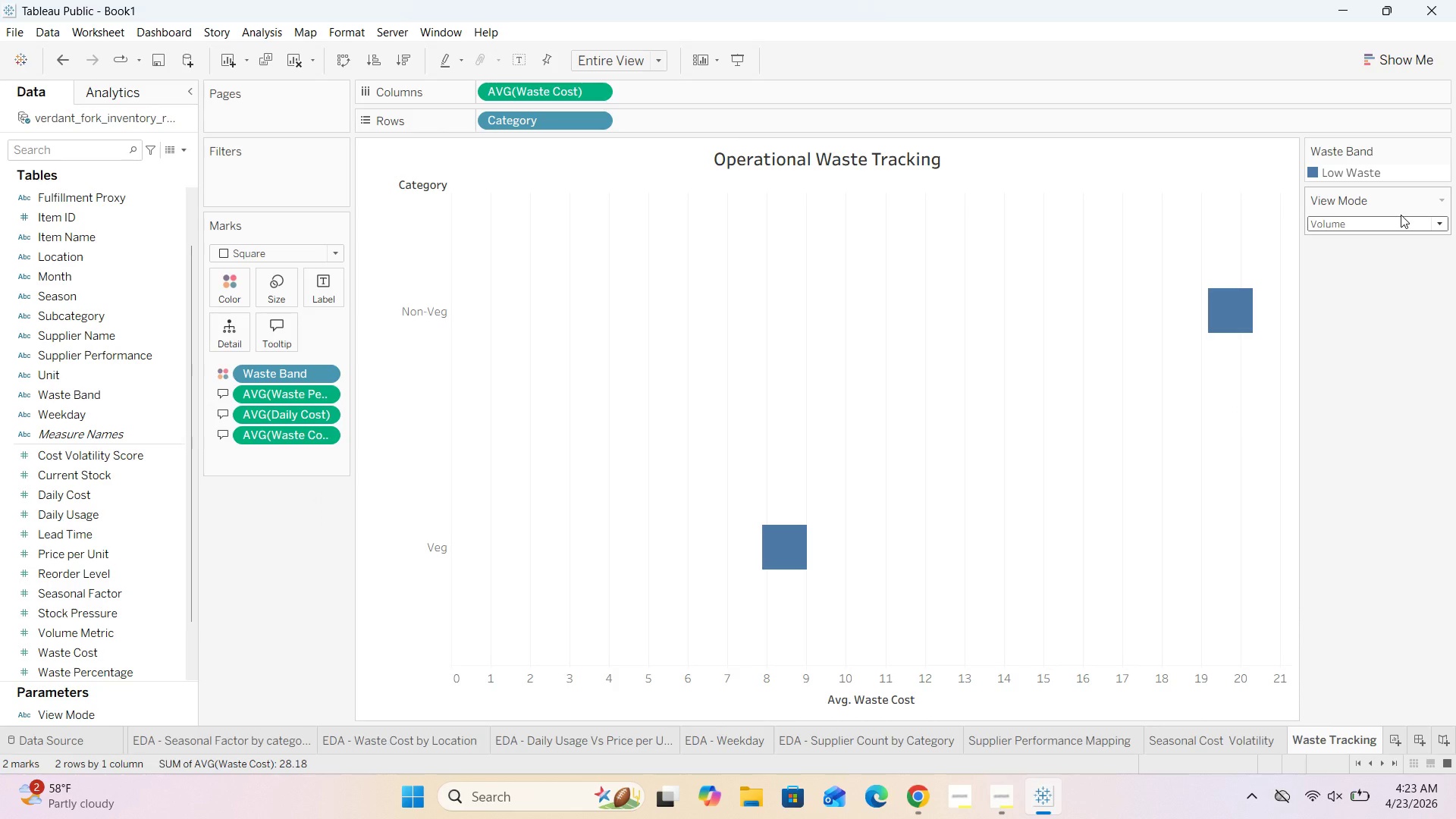 
wait(6.28)
 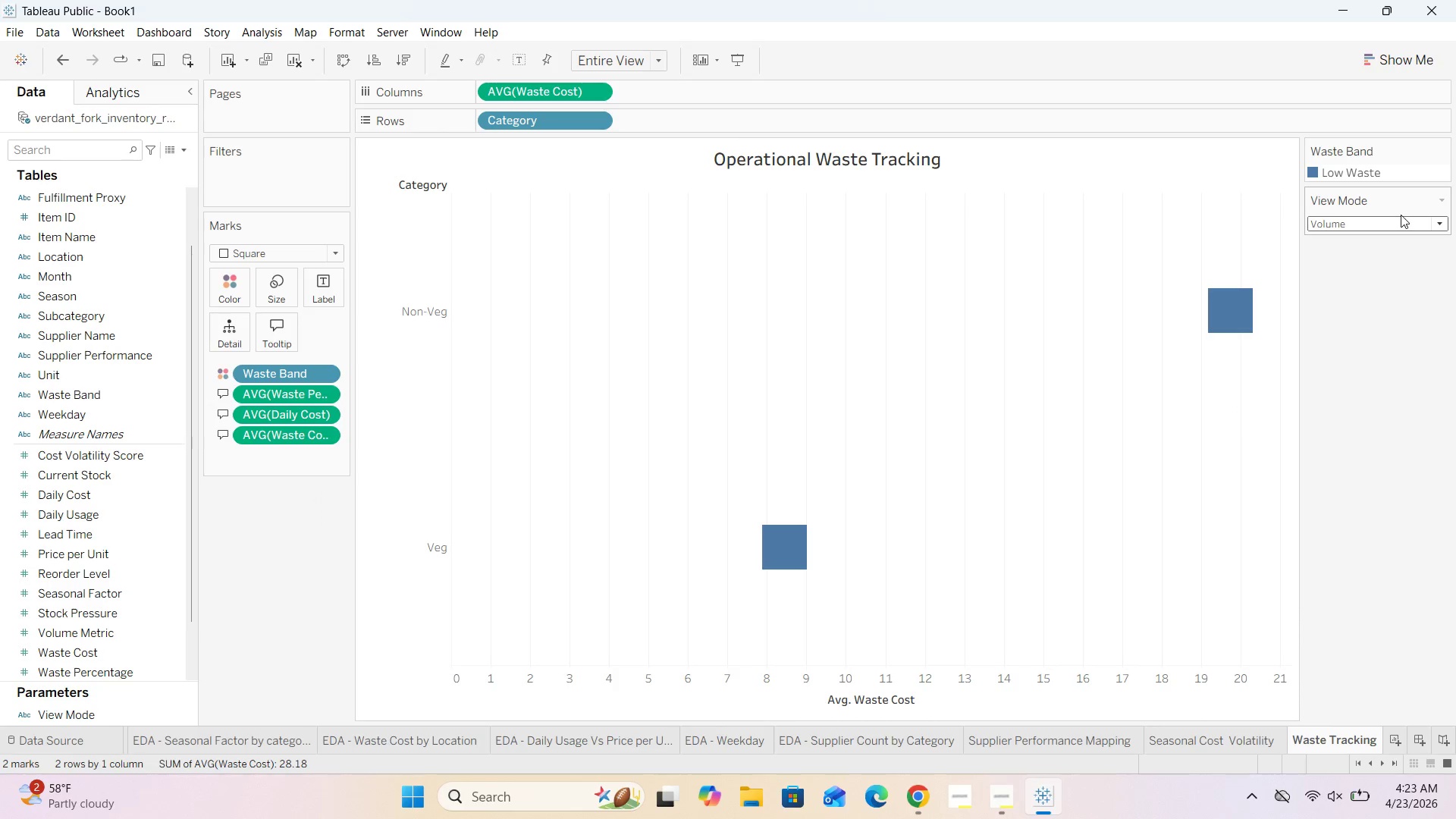 
mouse_move([1340, 0])
 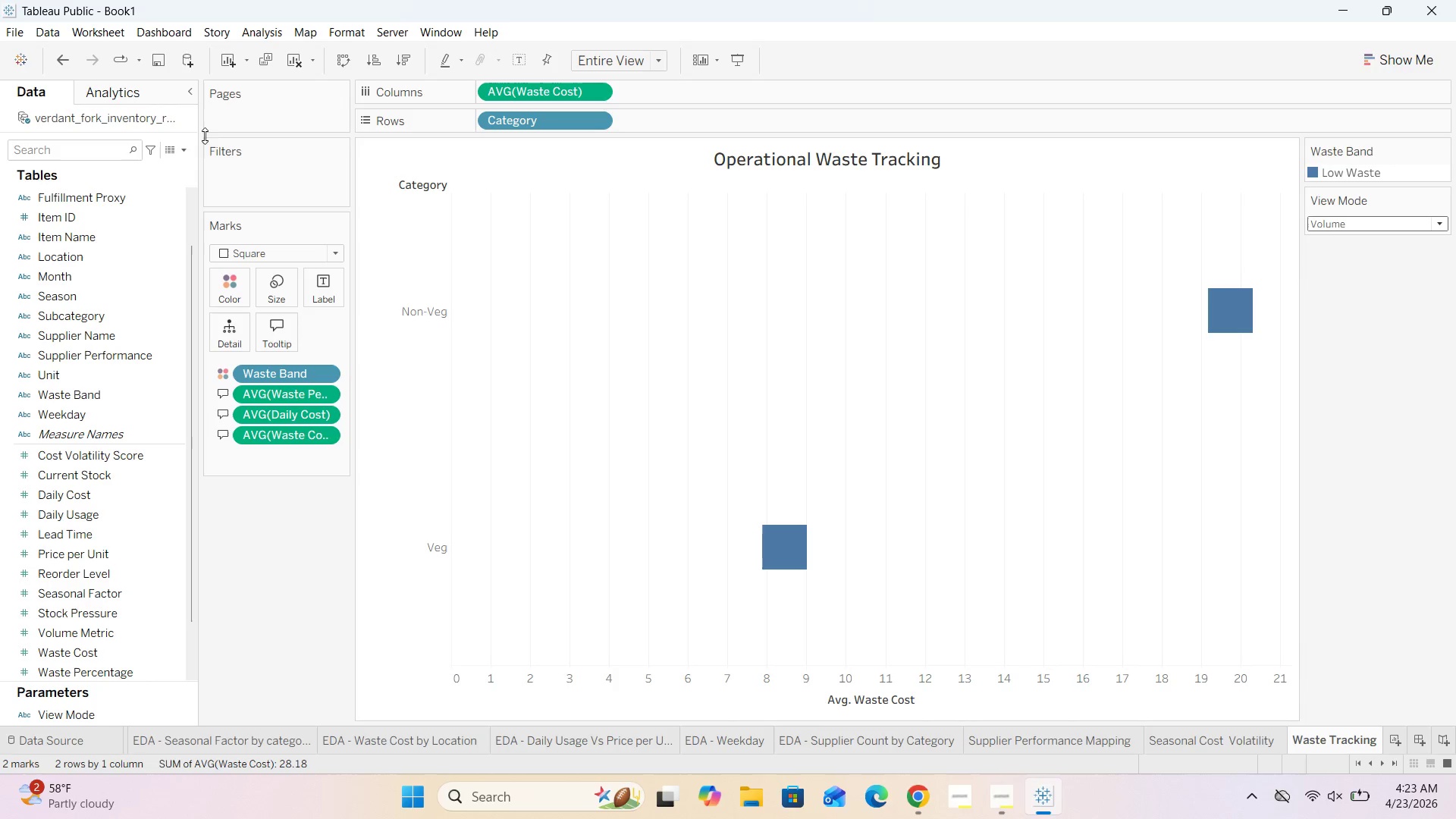 
left_click([184, 155])
 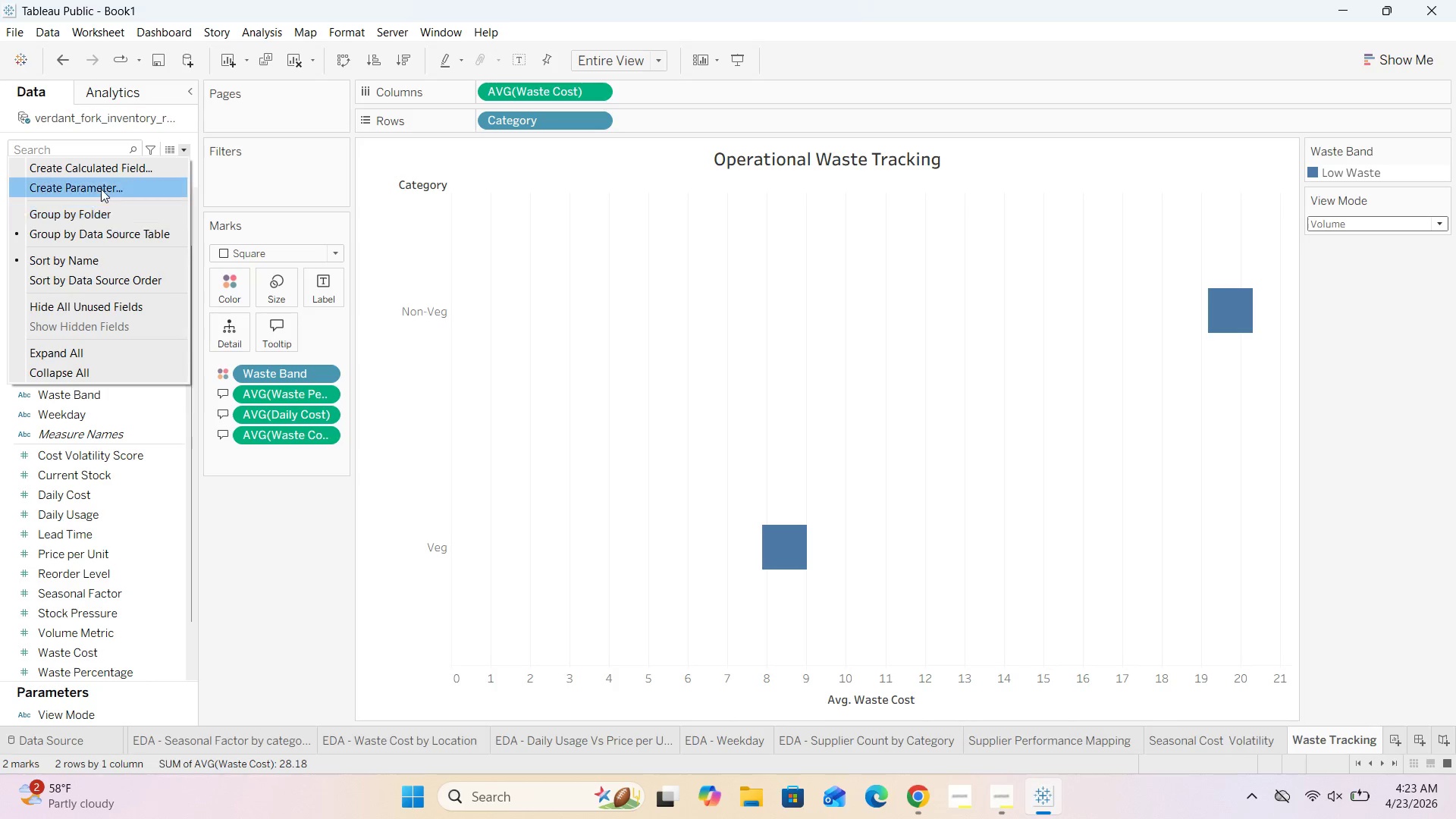 
left_click([104, 168])
 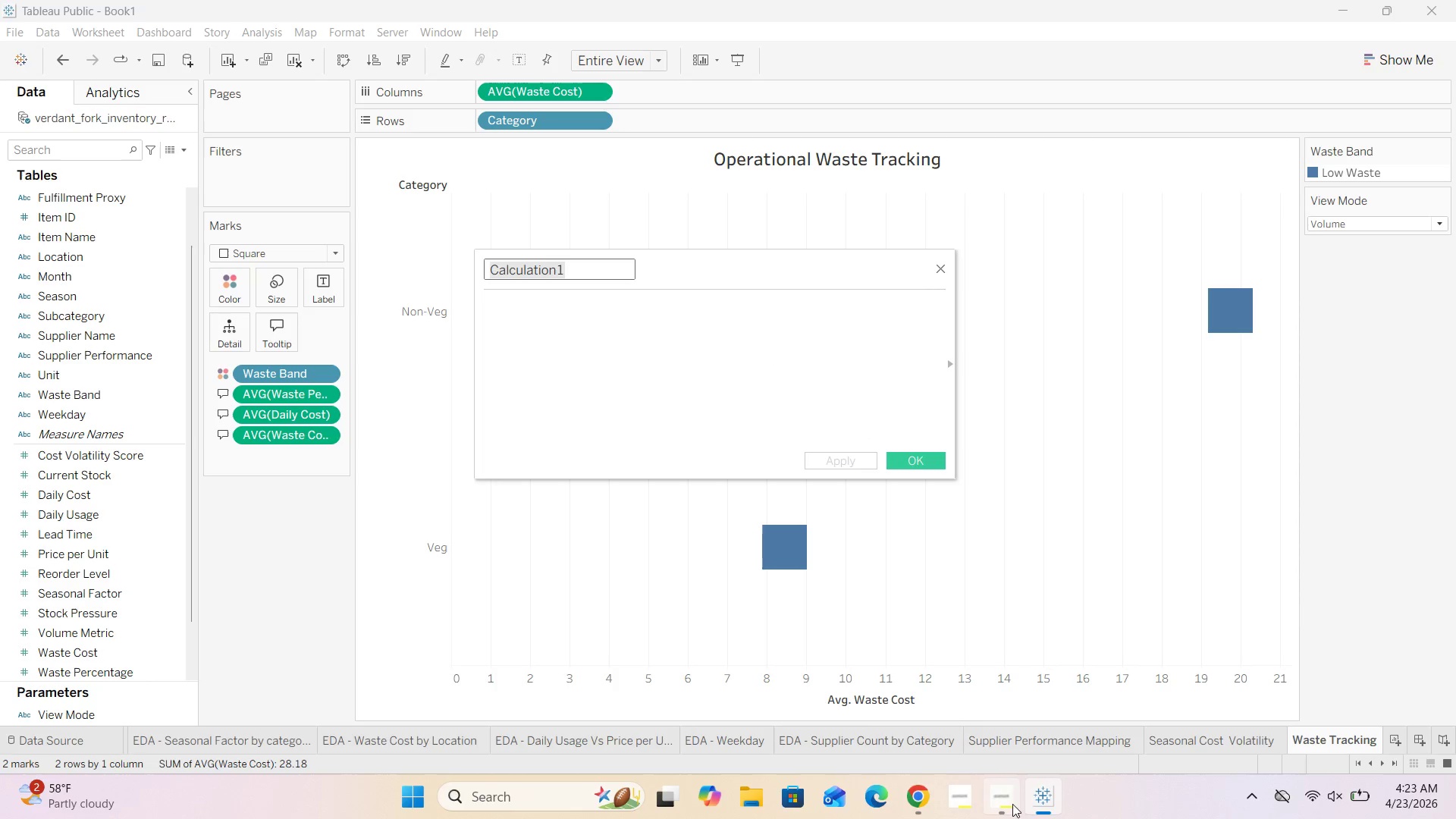 
left_click([1000, 682])
 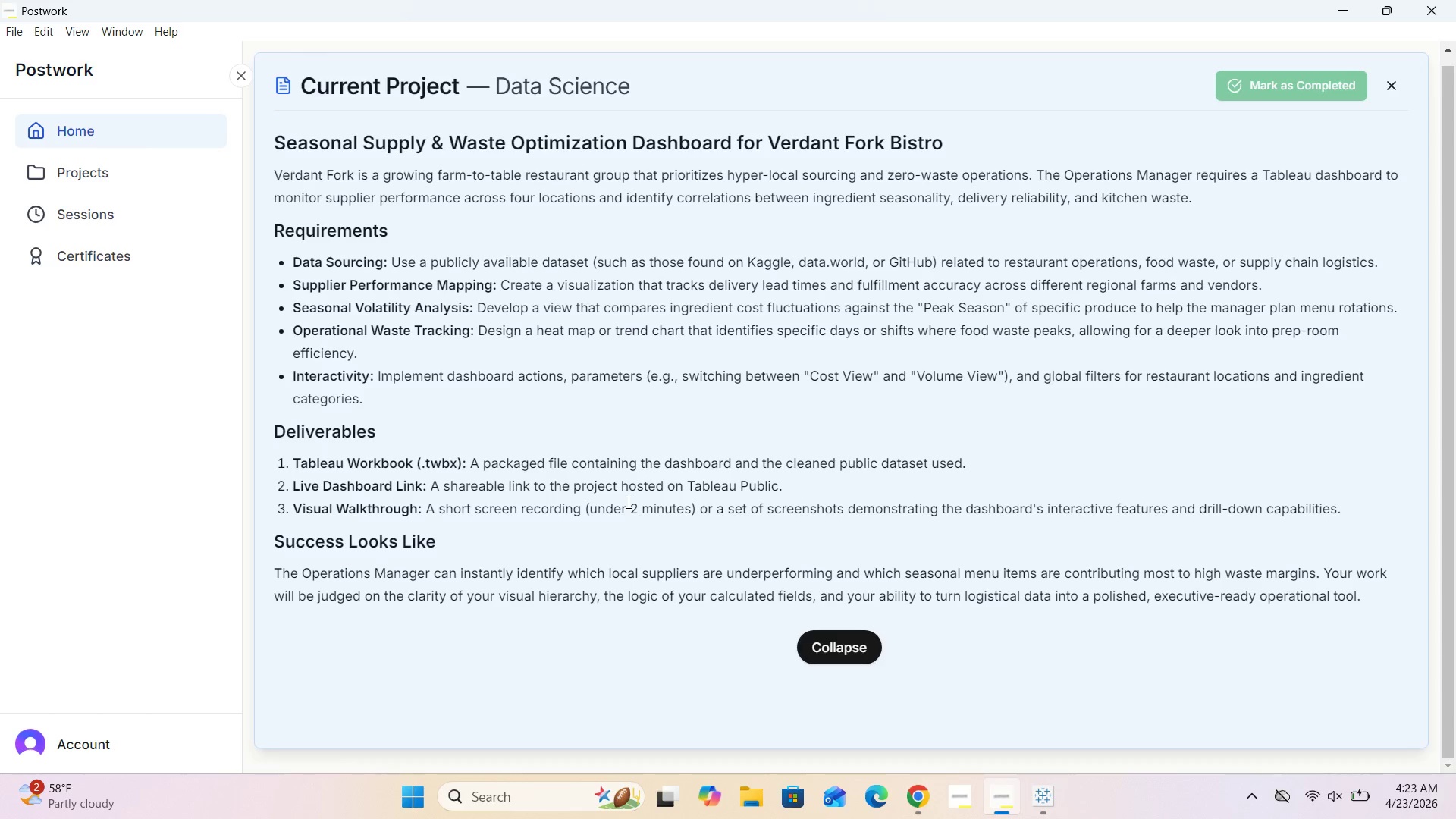 
wait(15.58)
 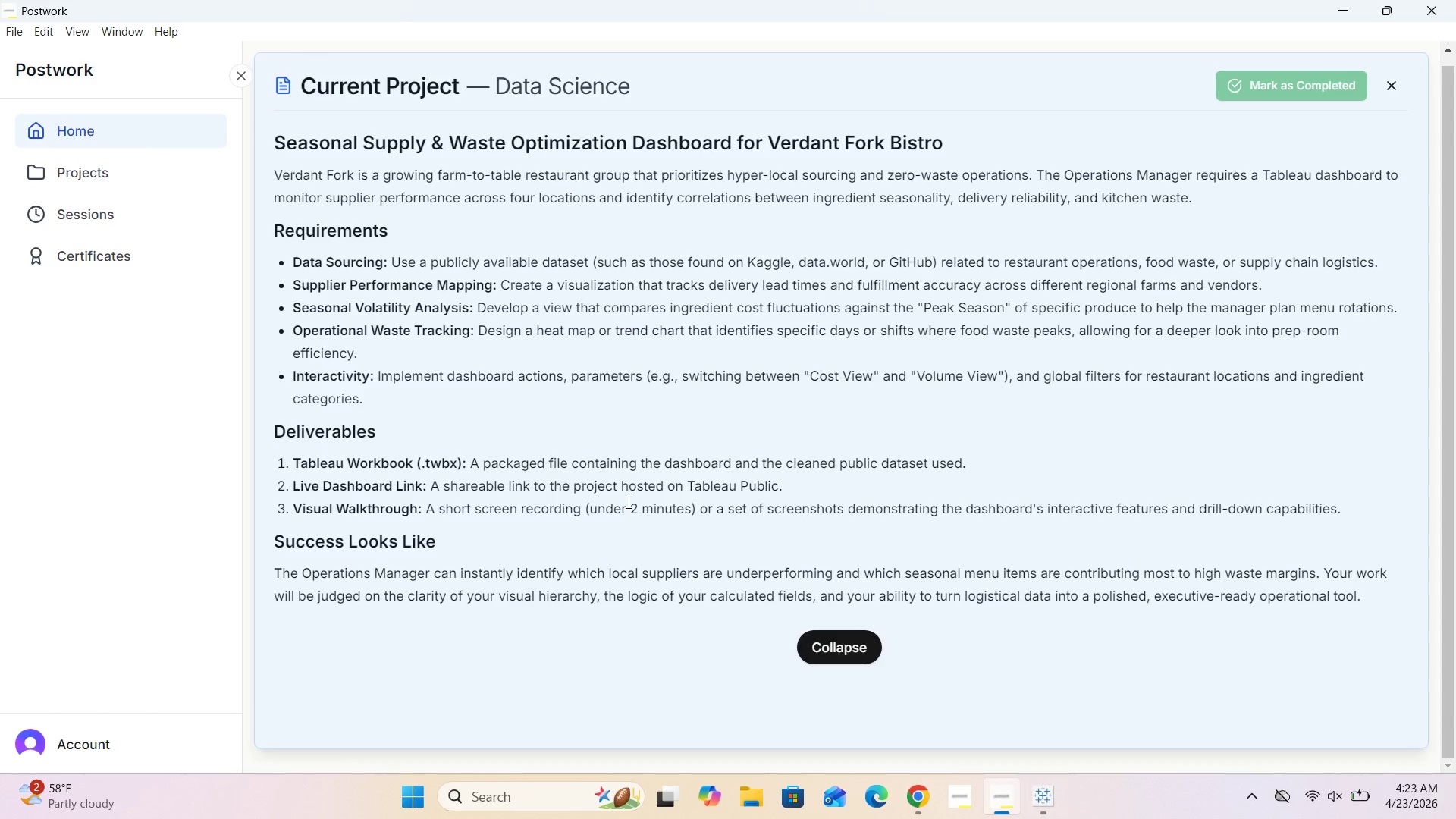 
left_click([937, 701])
 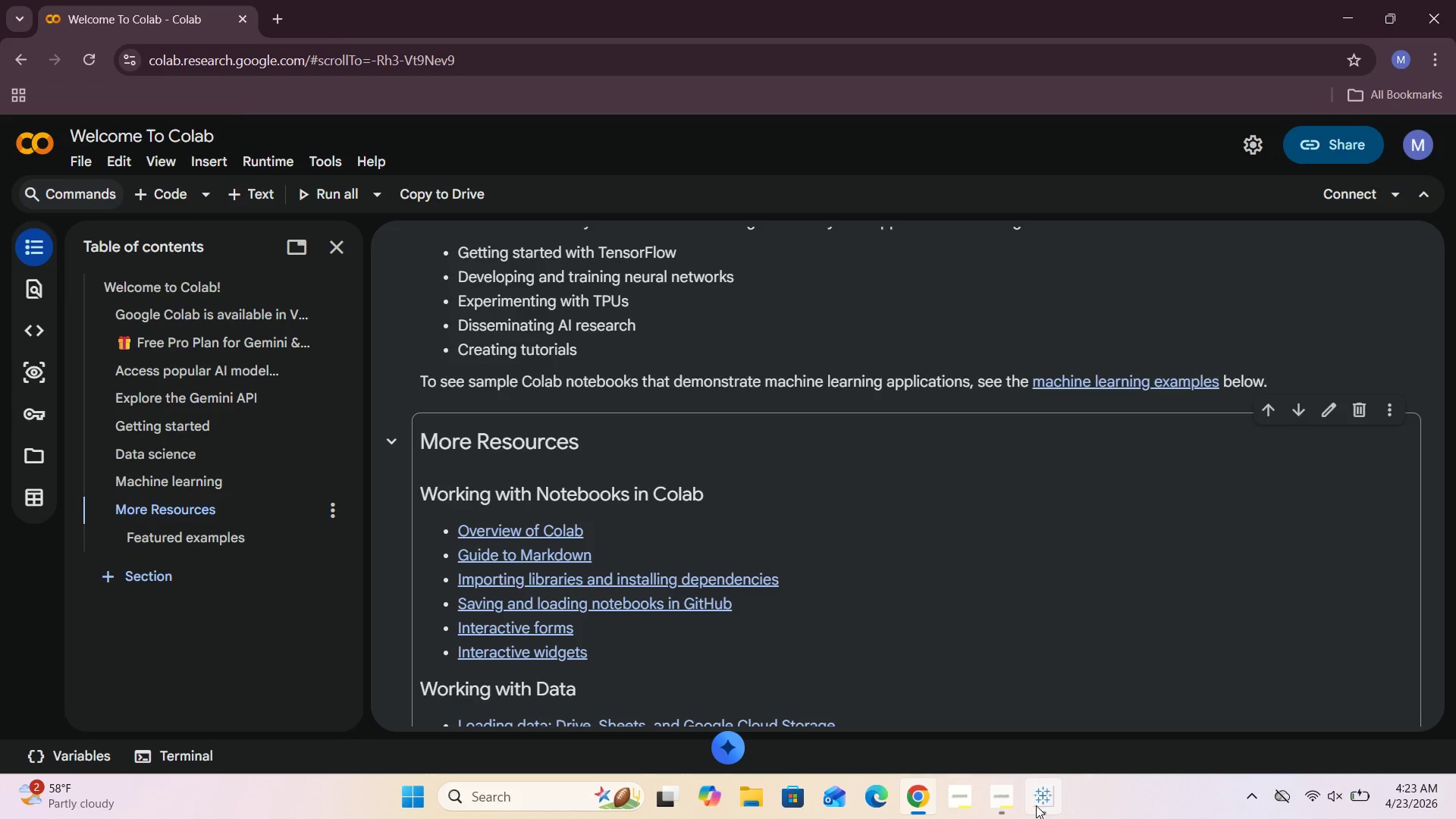 
left_click([1036, 805])
 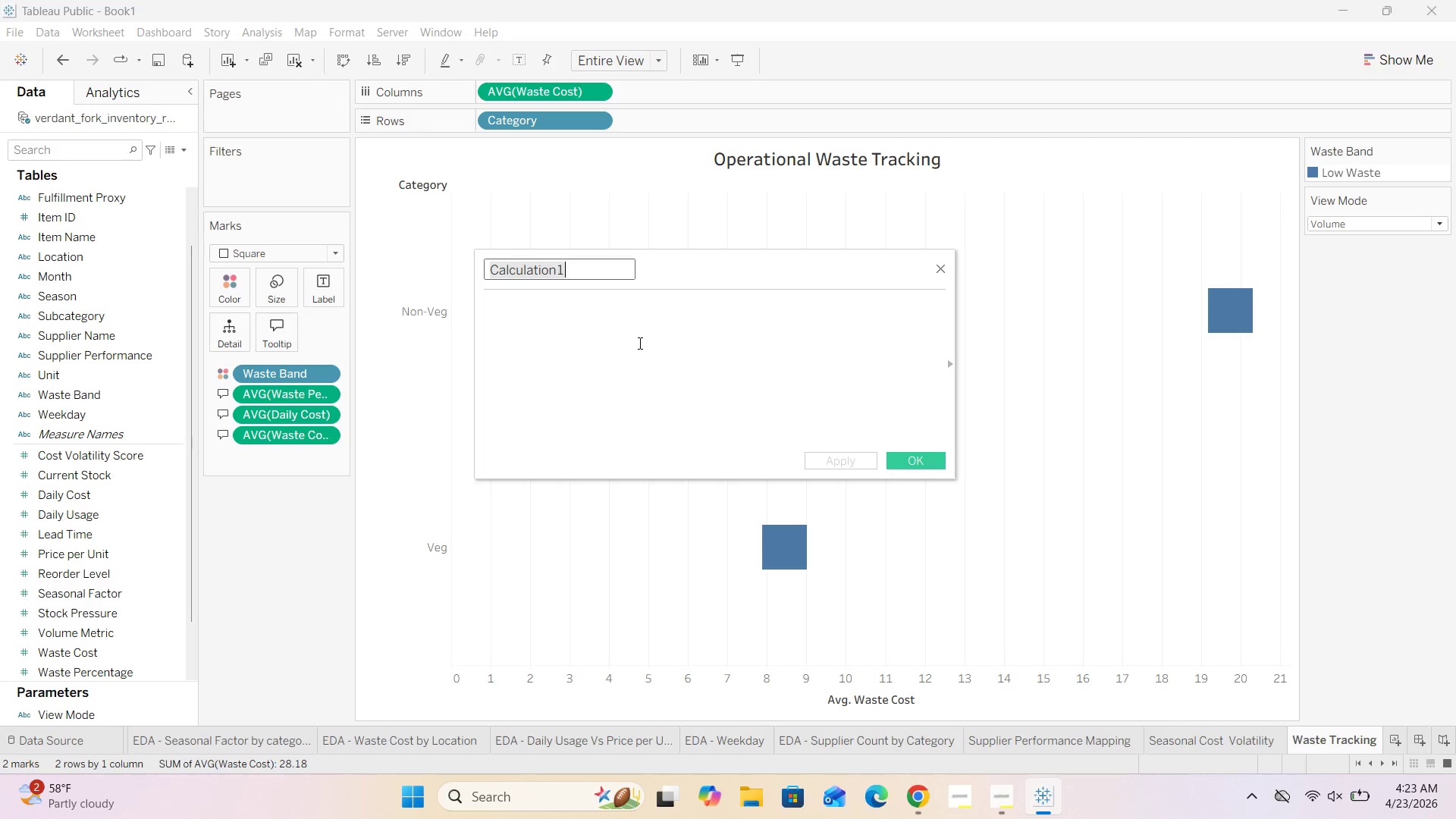 
hold_key(key=Backspace, duration=0.47)
 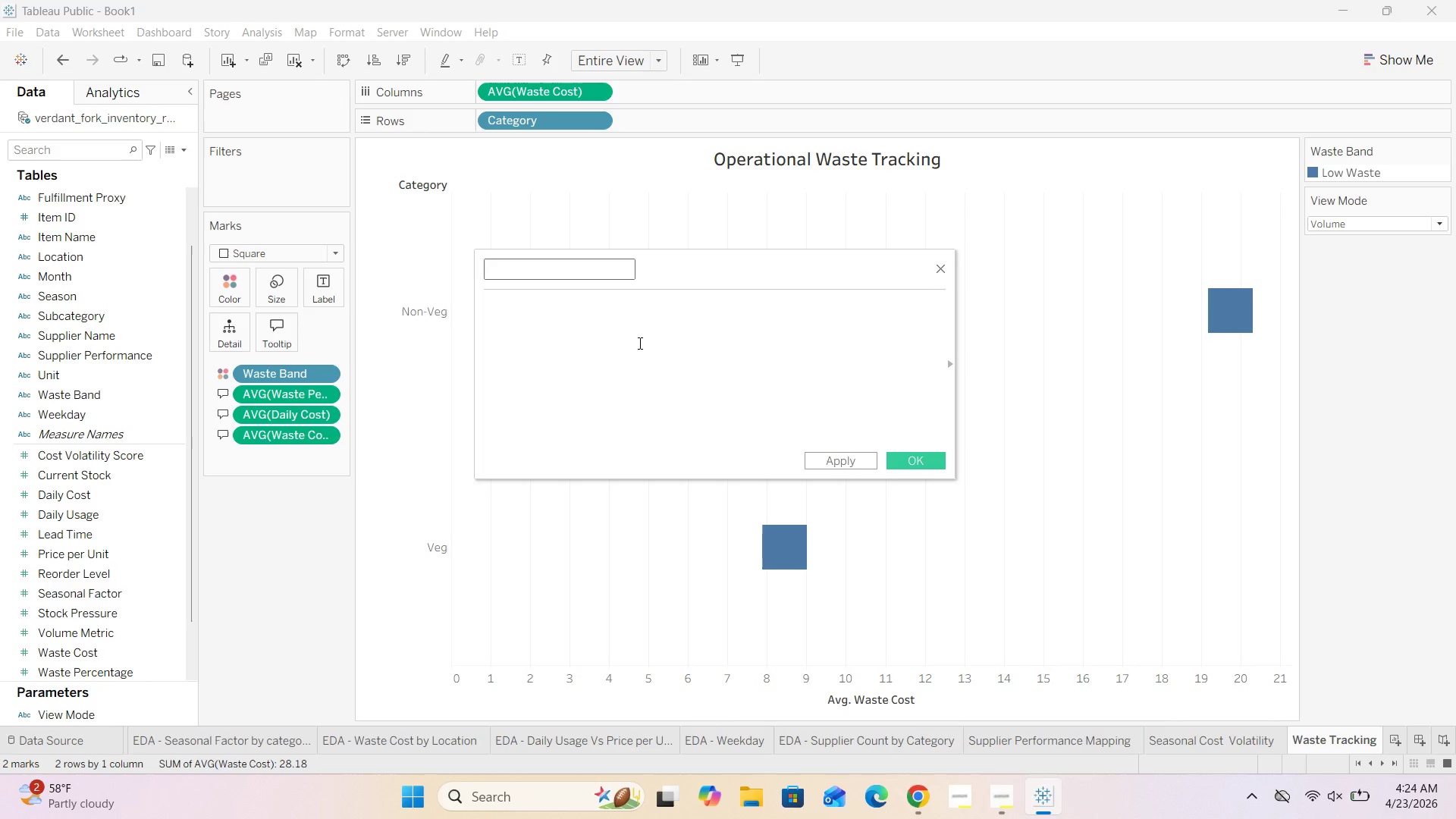 
type(Selected Metrics)
 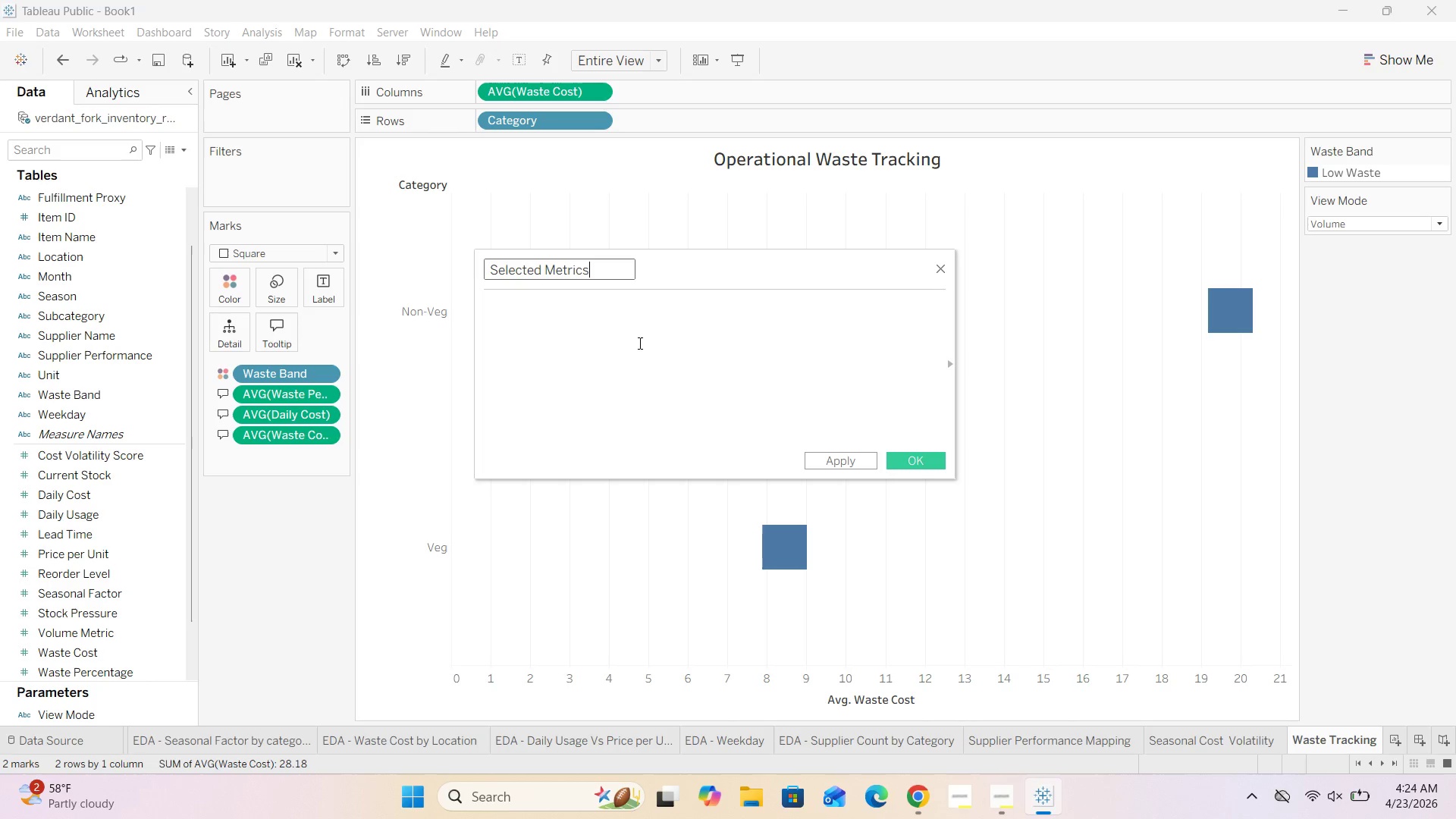 
wait(7.31)
 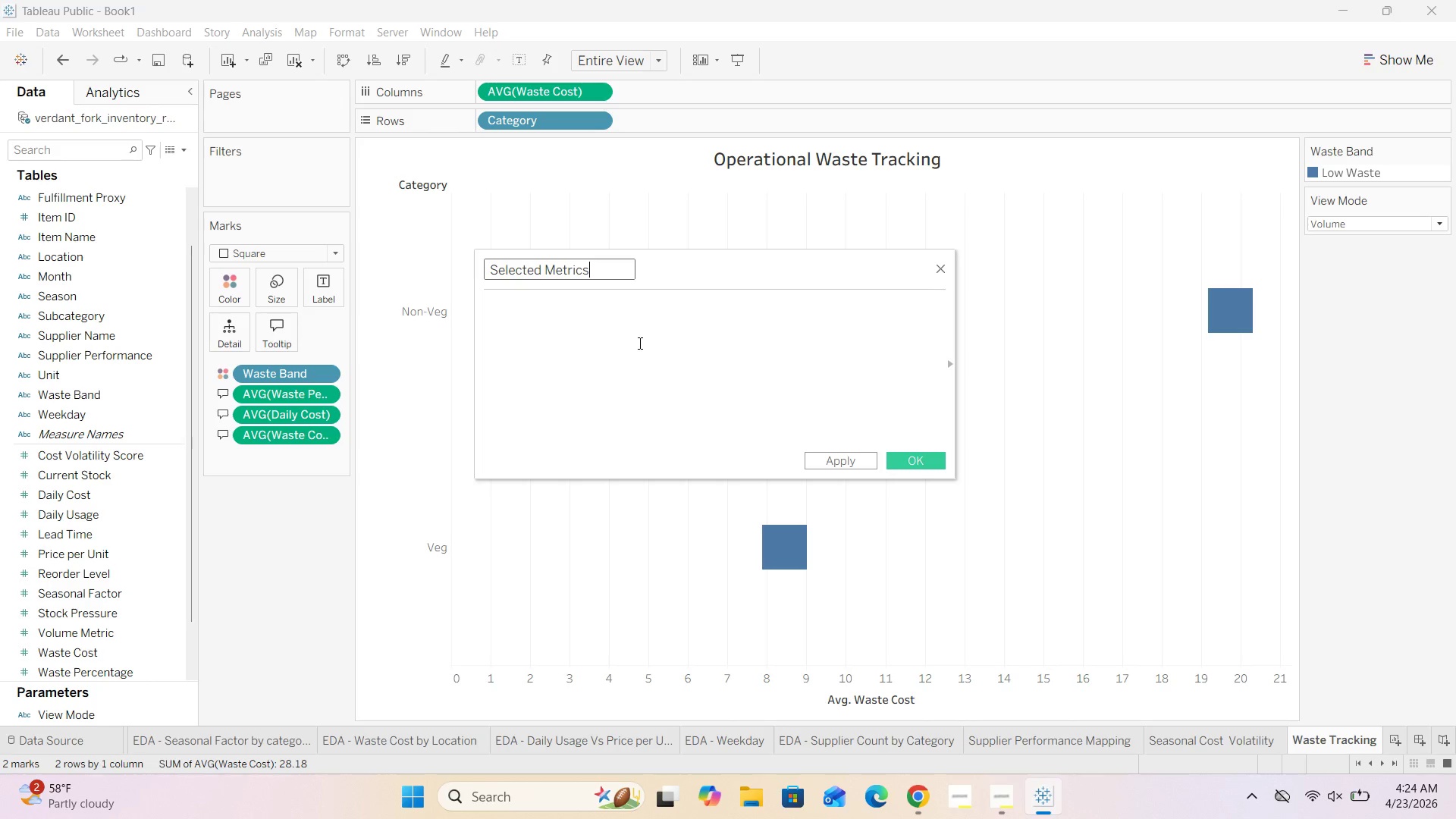 
left_click([632, 326])
 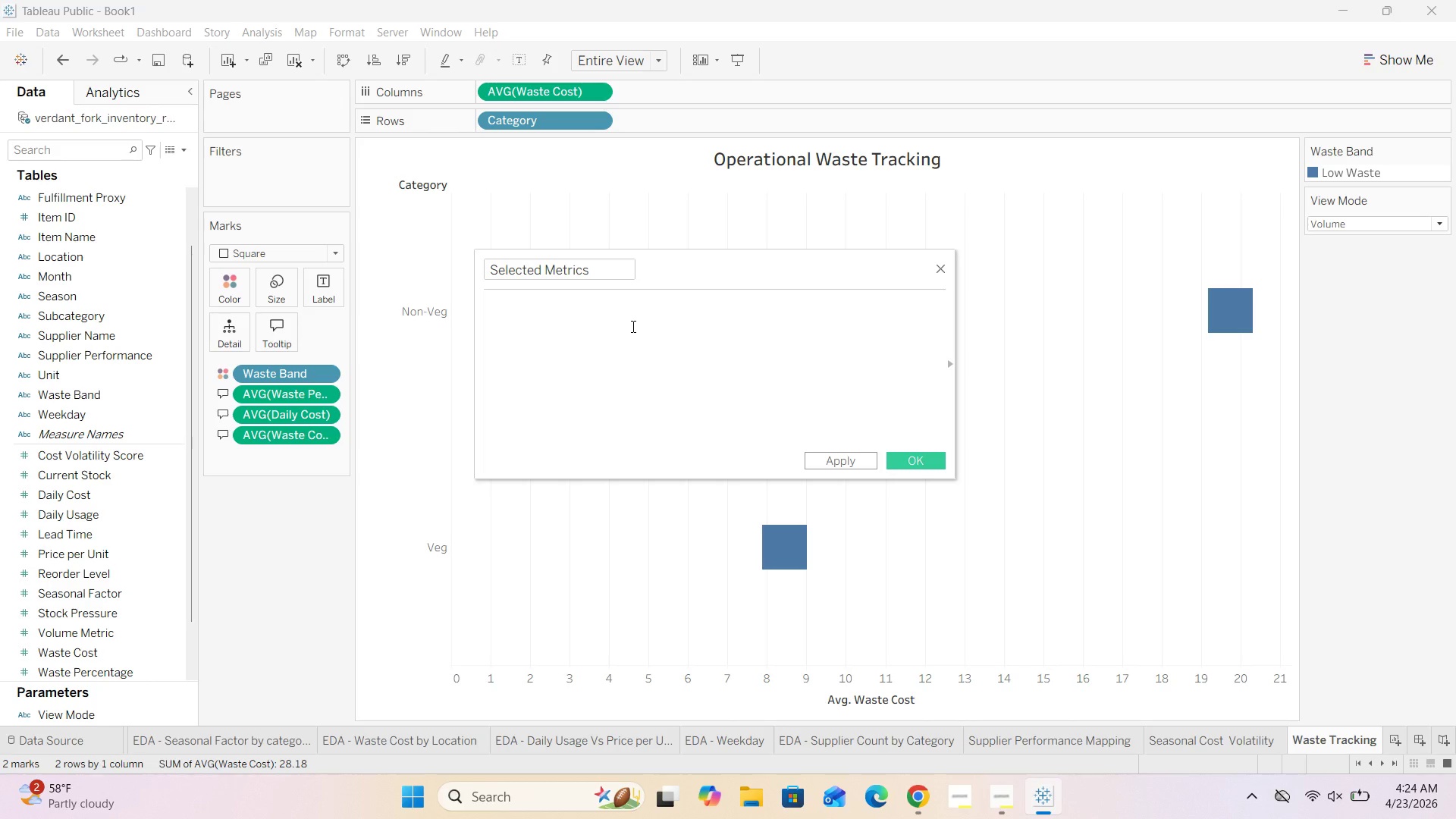 
wait(42.06)
 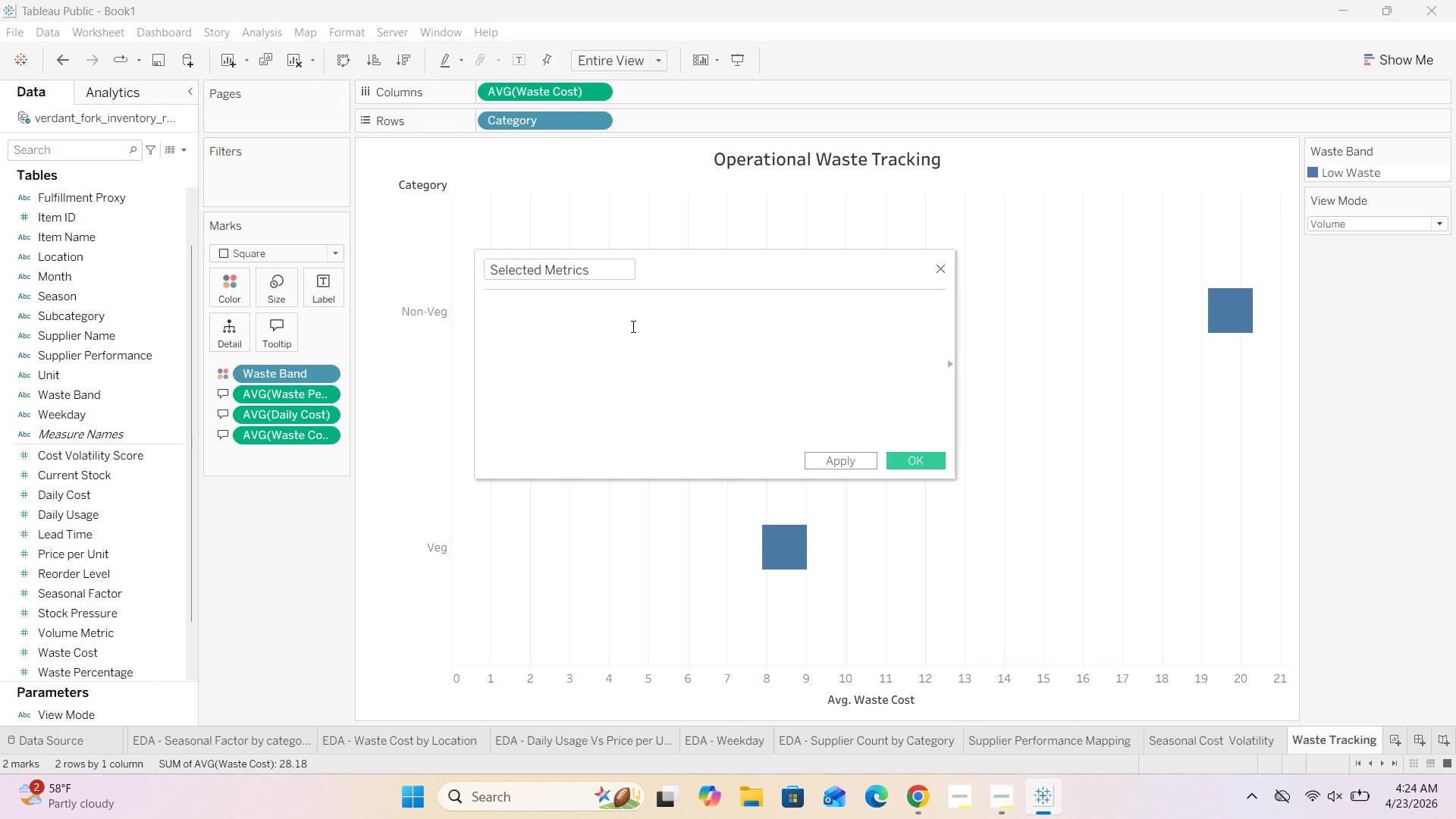 
type(IF [])
 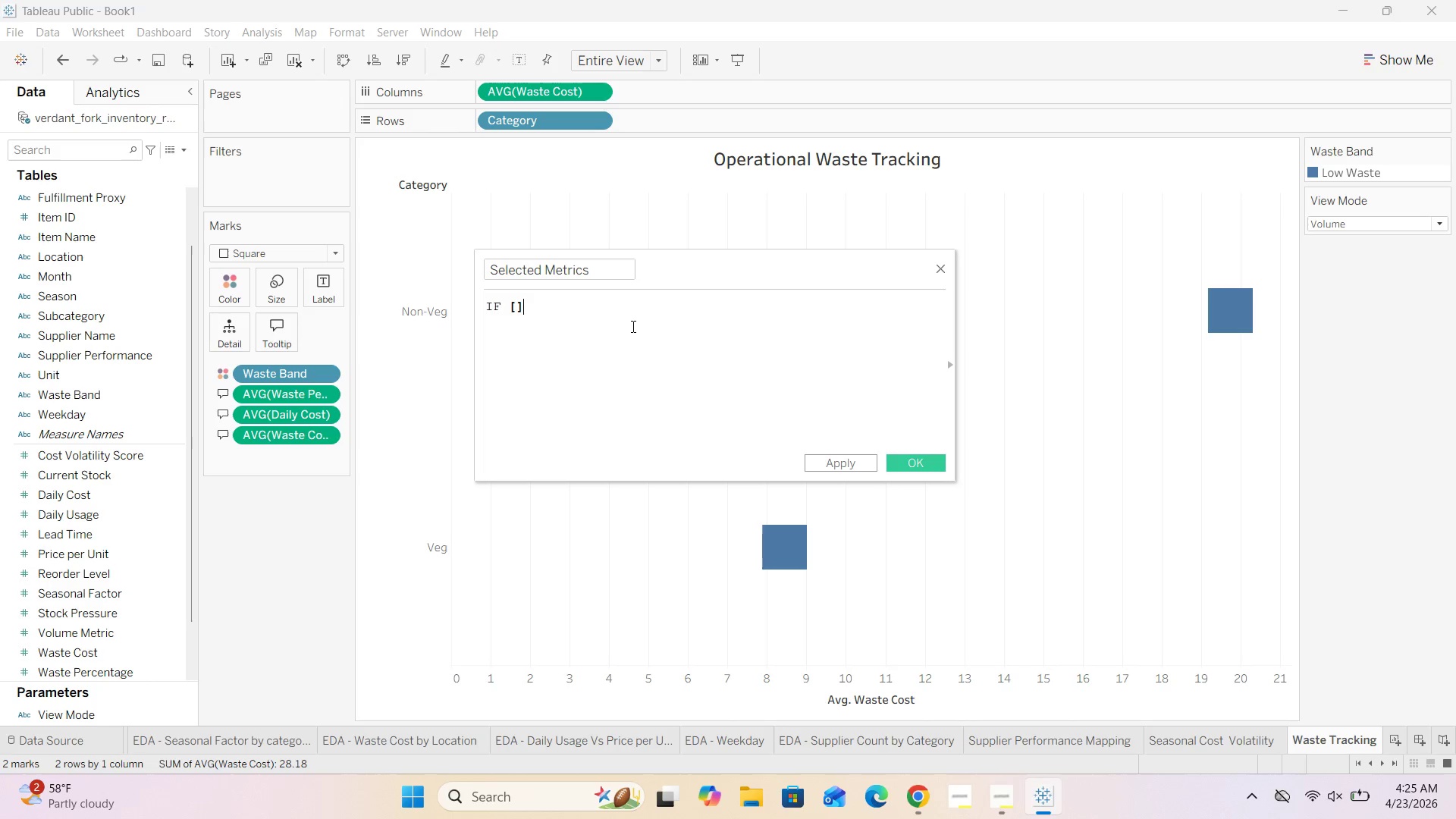 
key(ArrowLeft)
 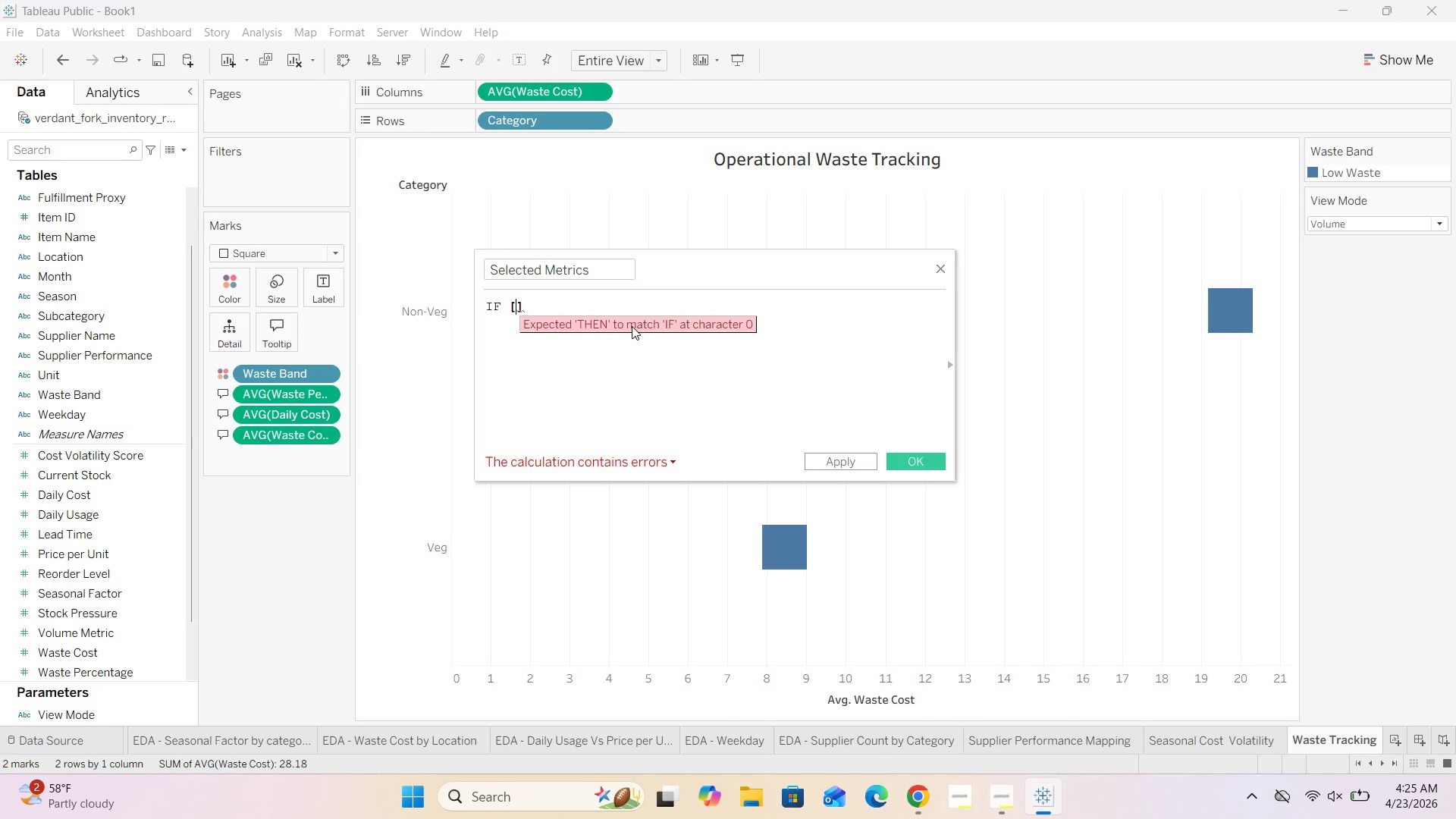 
type(View Mode)
 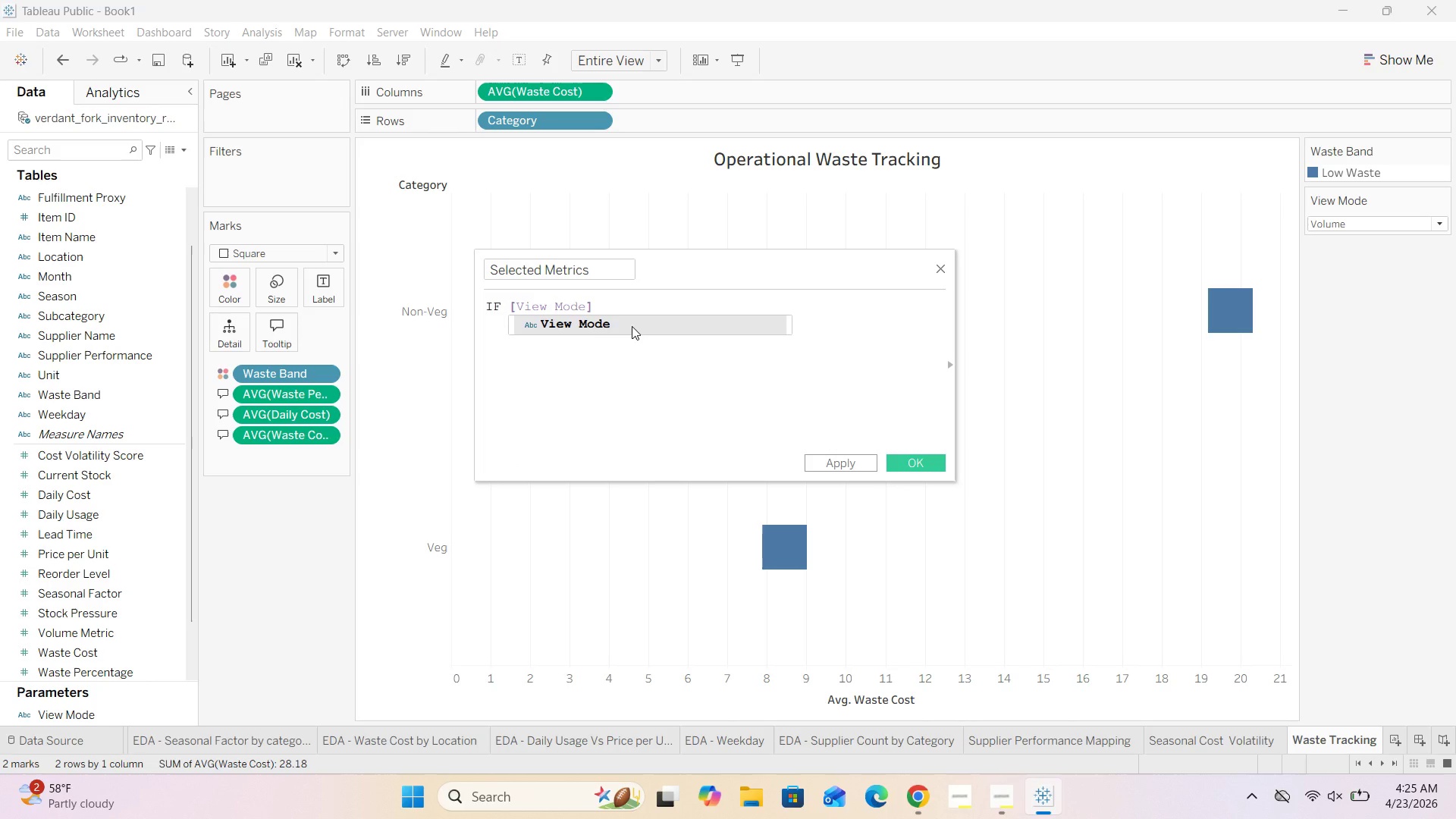 
key(ArrowRight)
 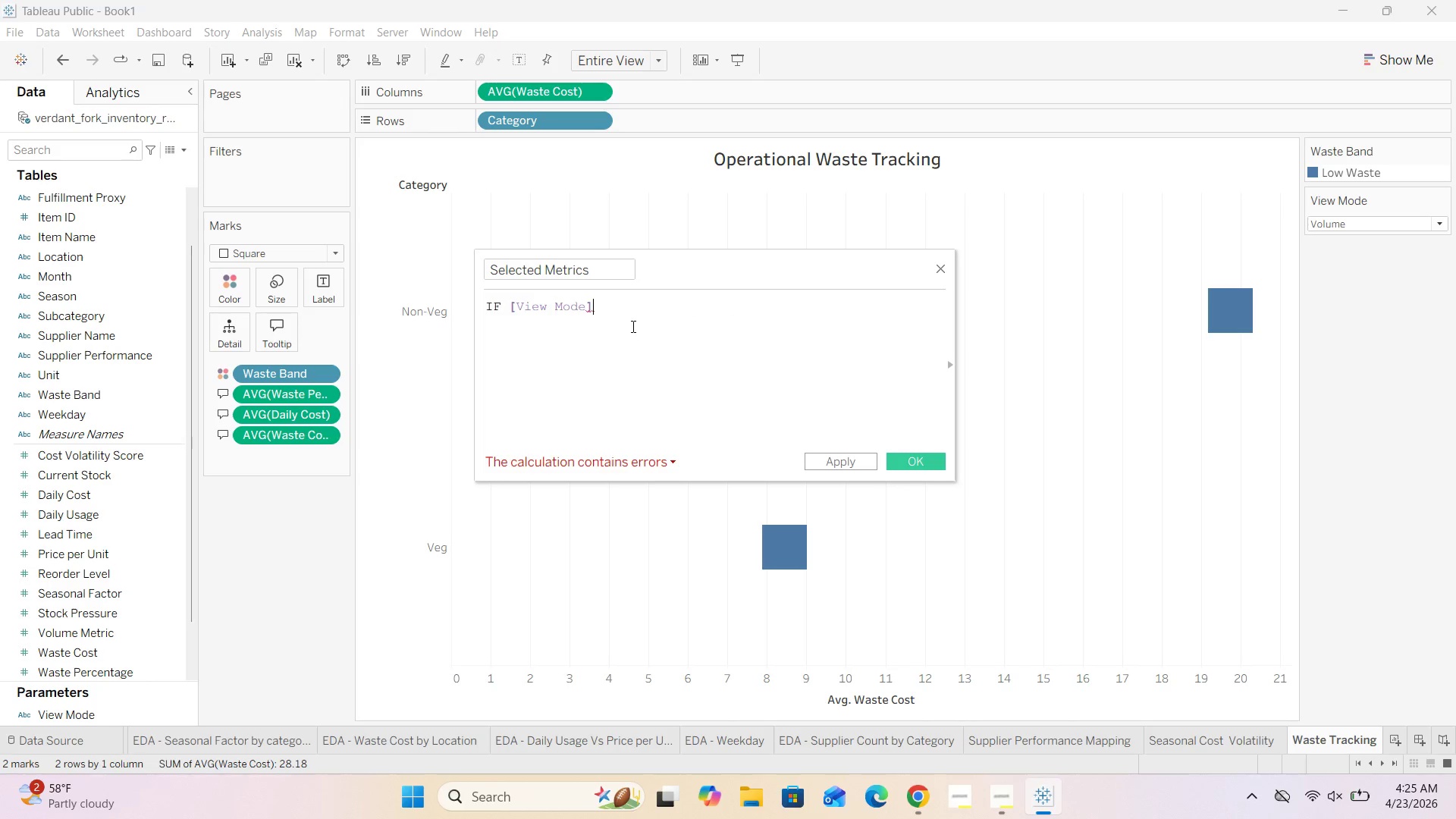 
key(ArrowRight)
 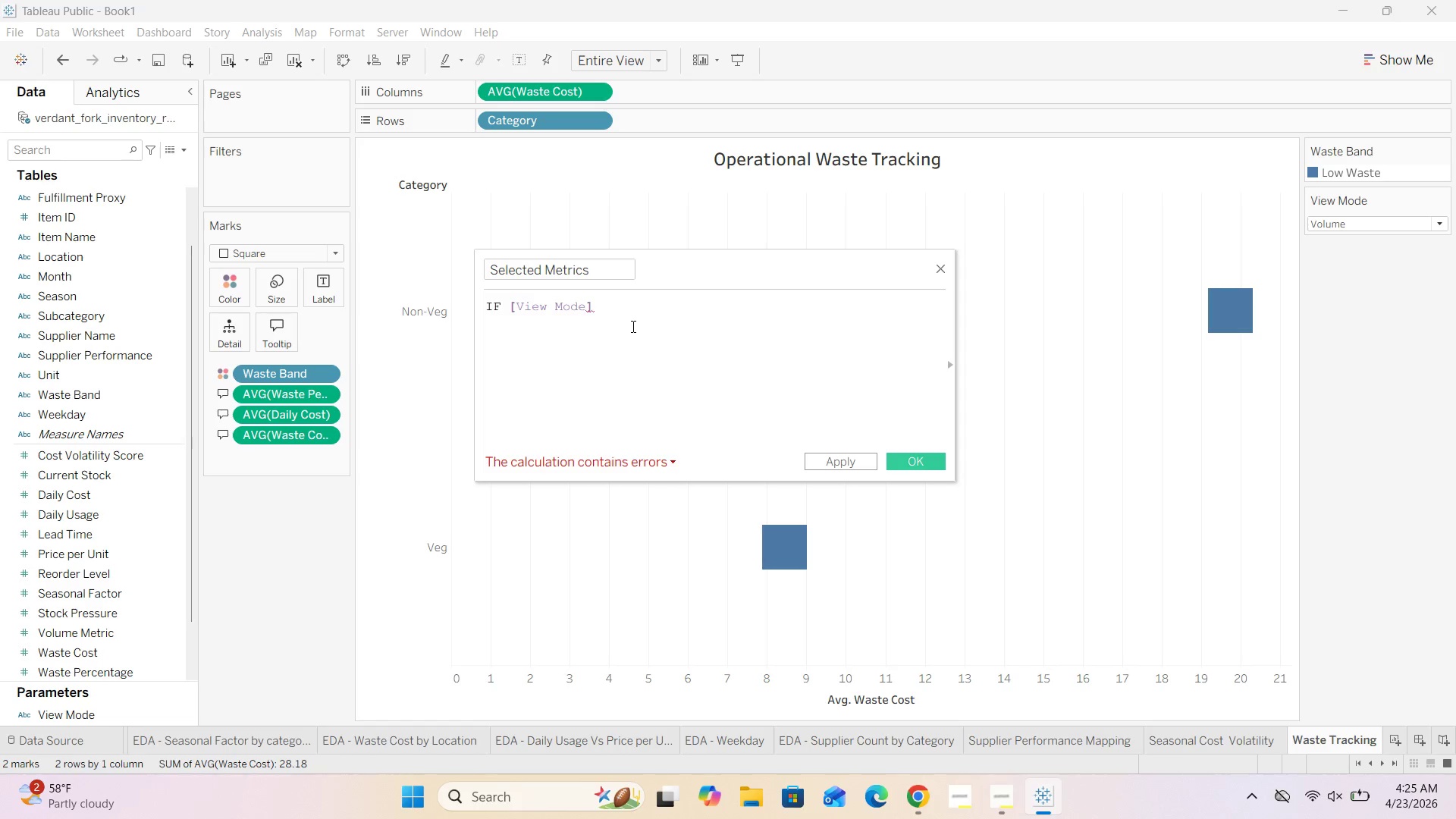 
type( = "Cost" THEN [])
 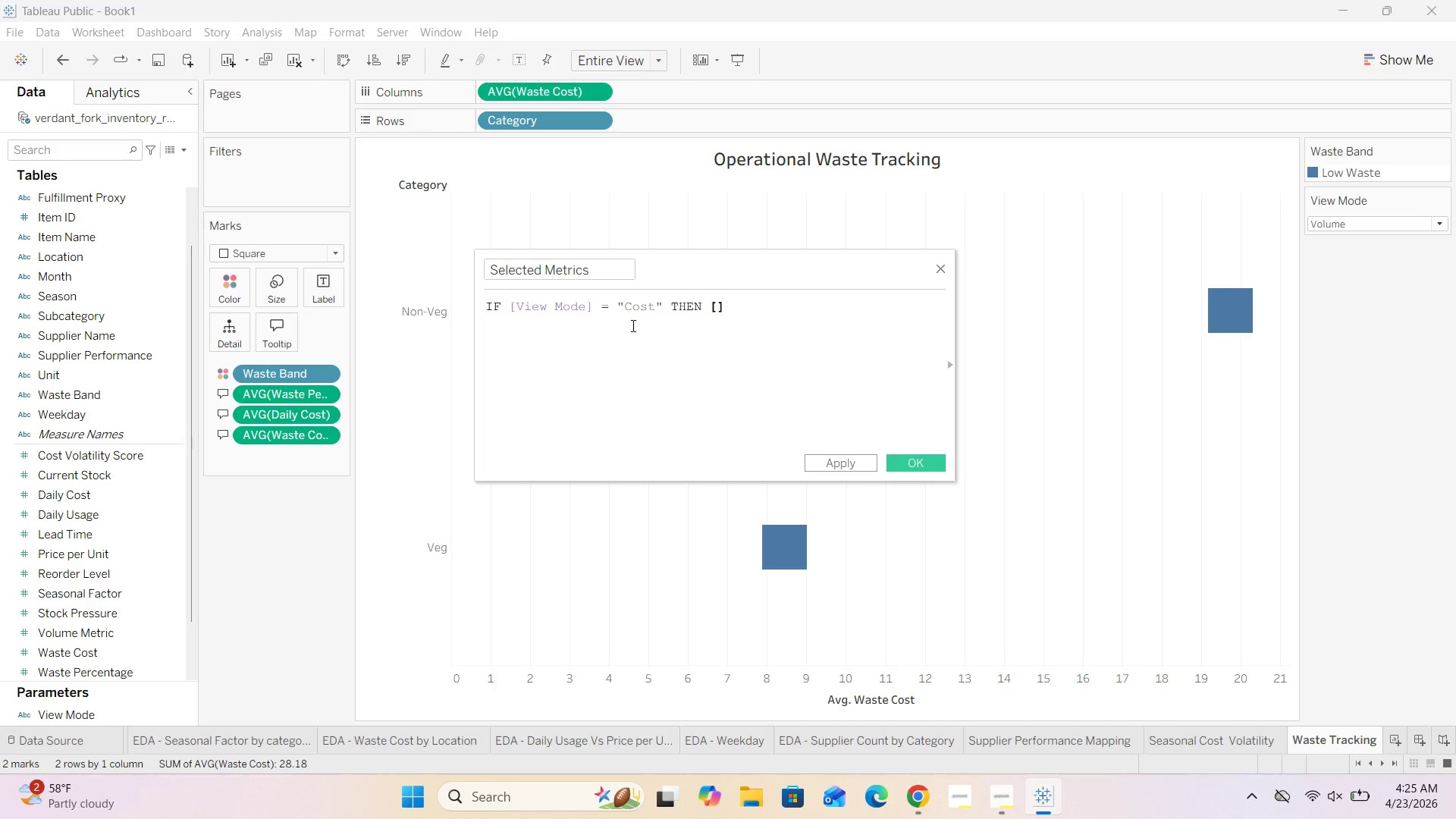 
key(ArrowLeft)
 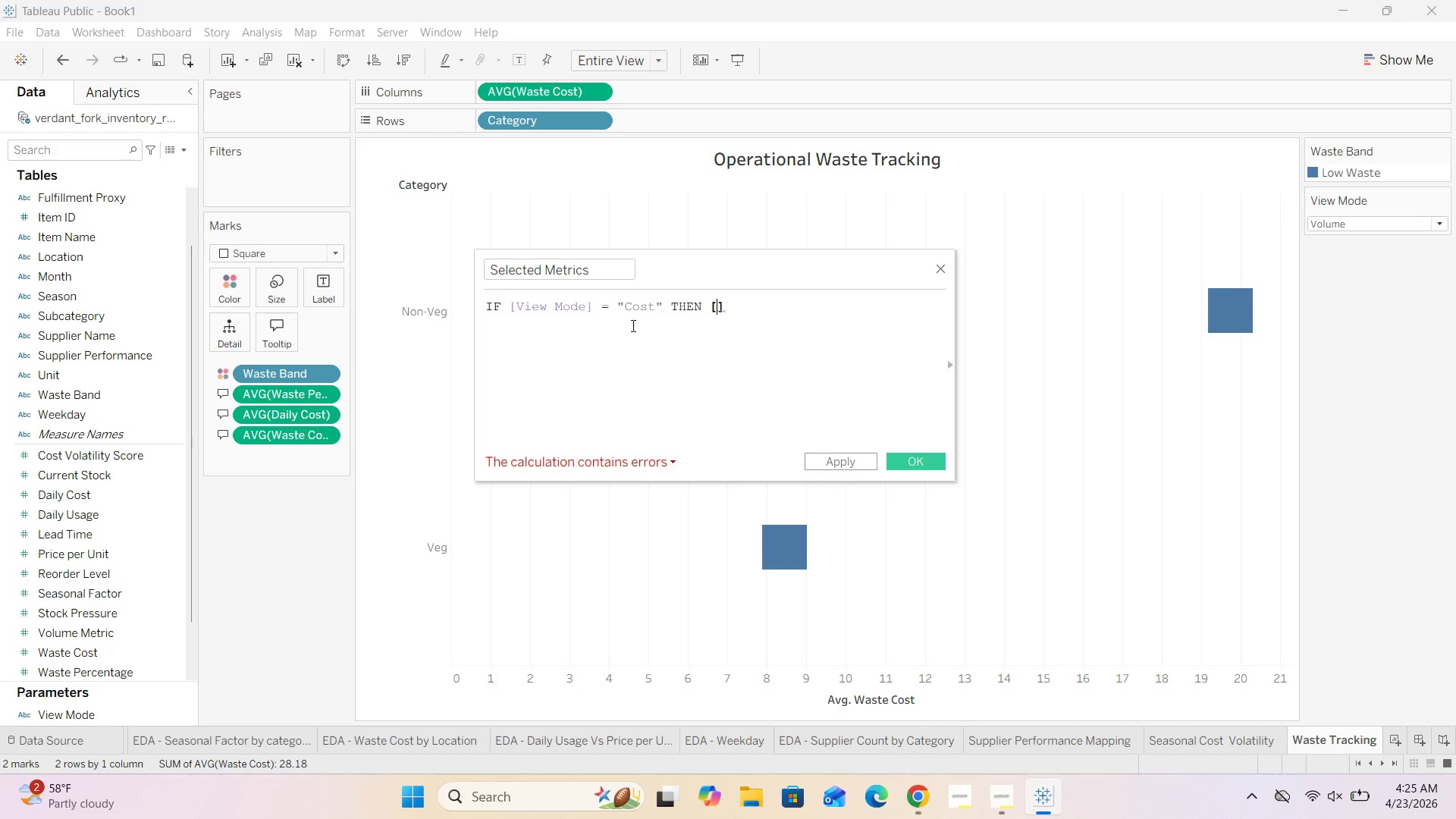 
type(Daily Cosr)
key(Backspace)
type(t)
 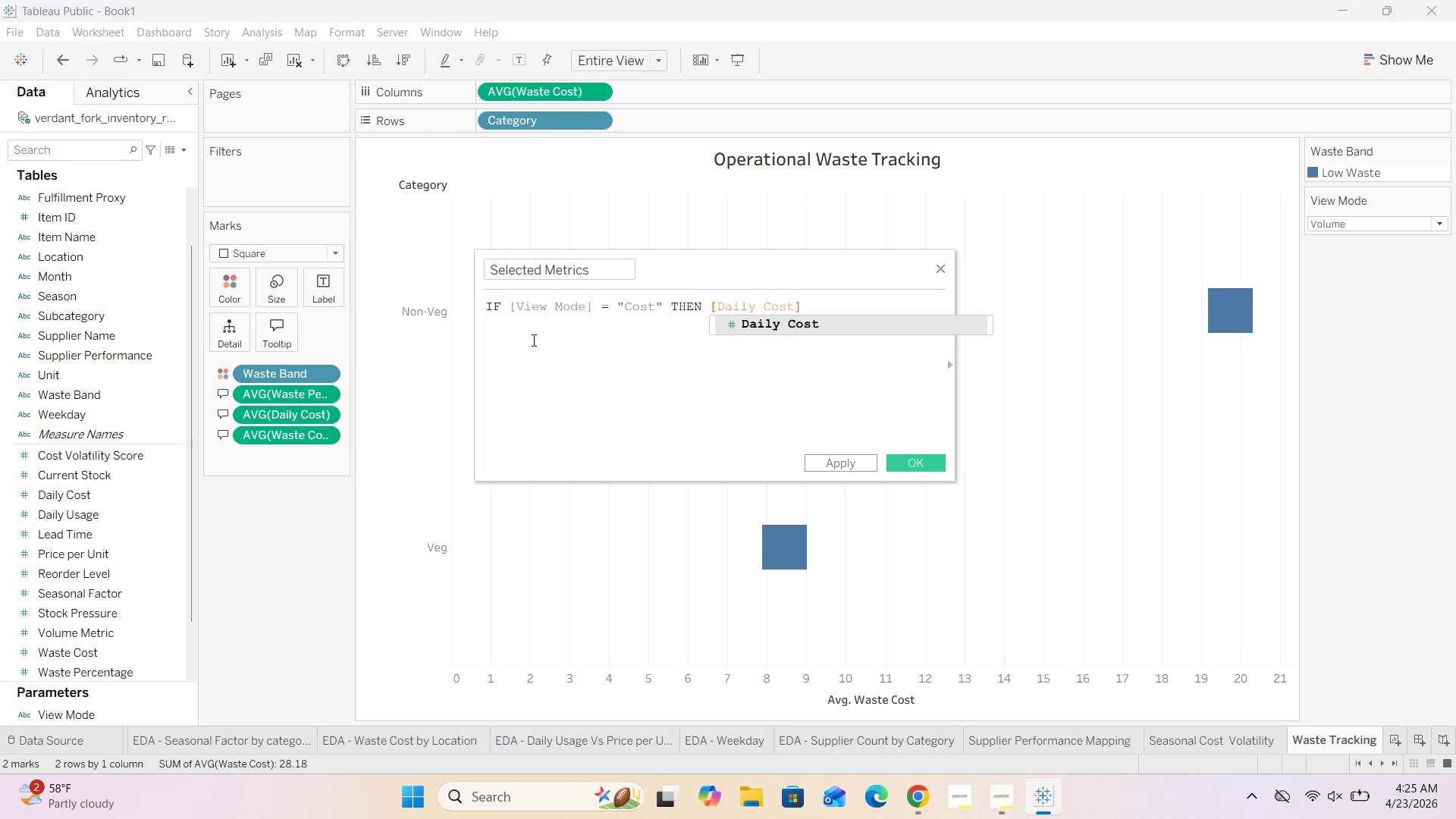 
left_click([529, 340])
 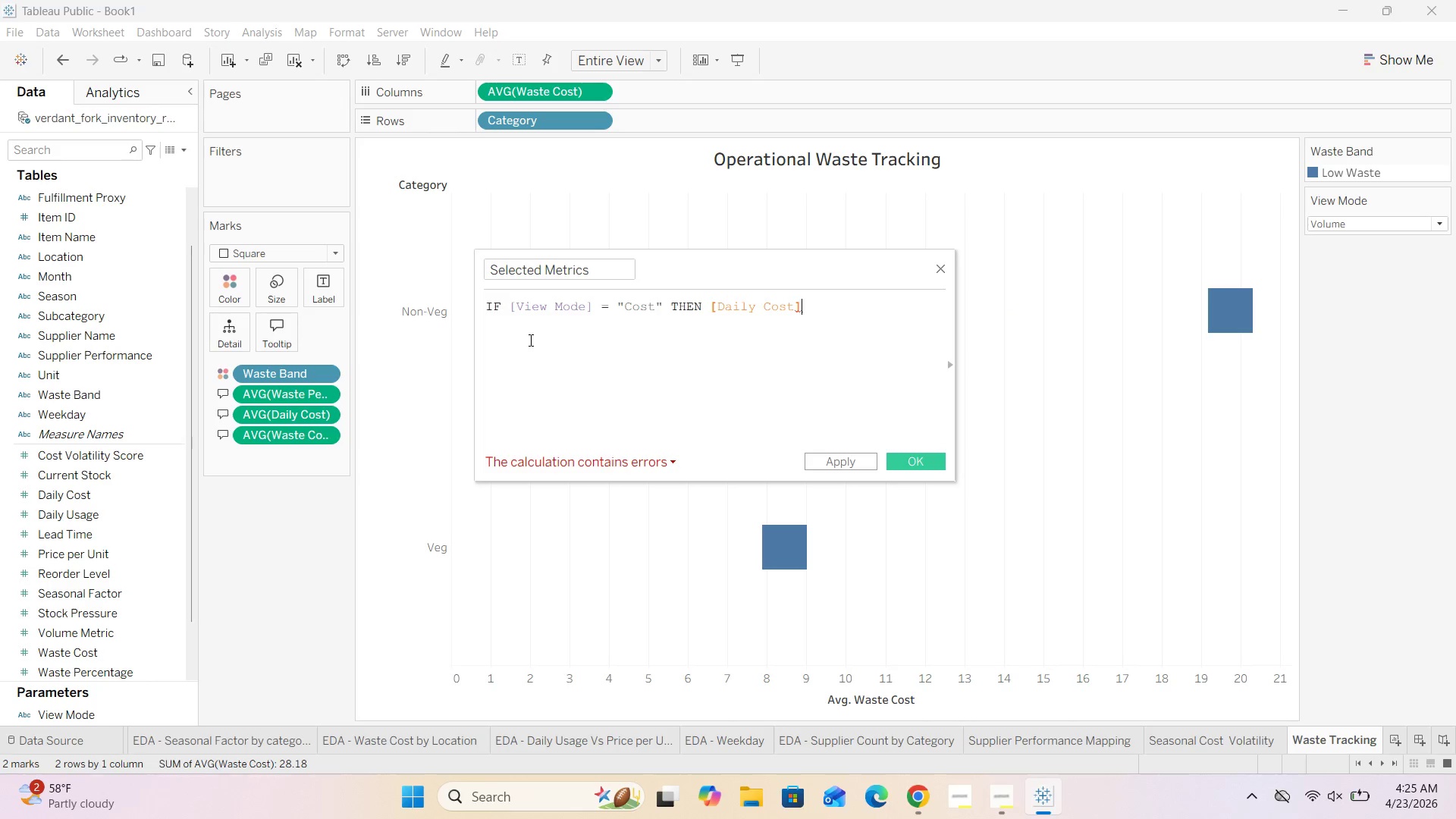 
key(Enter)
 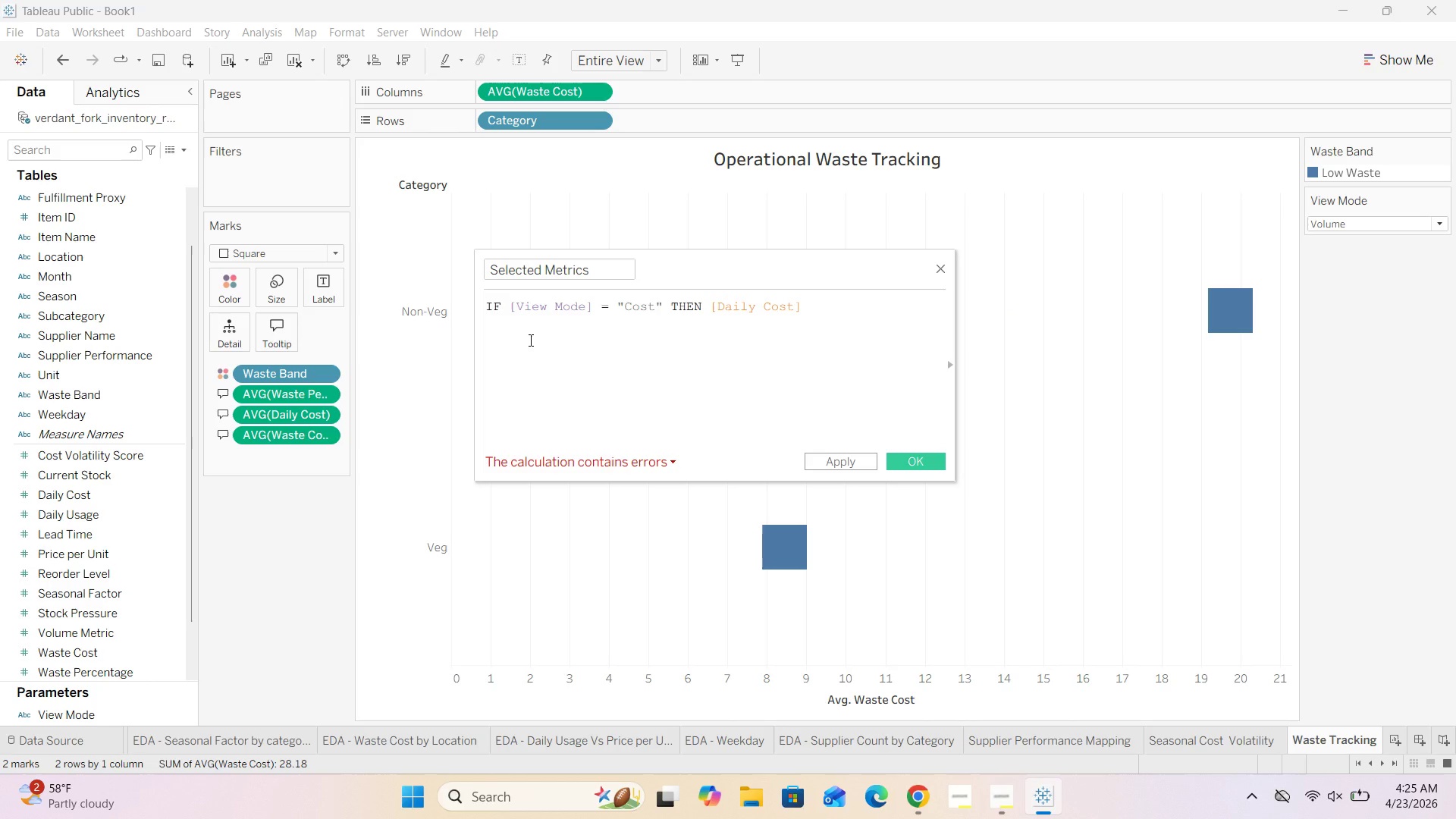 
type(ELSE [])
 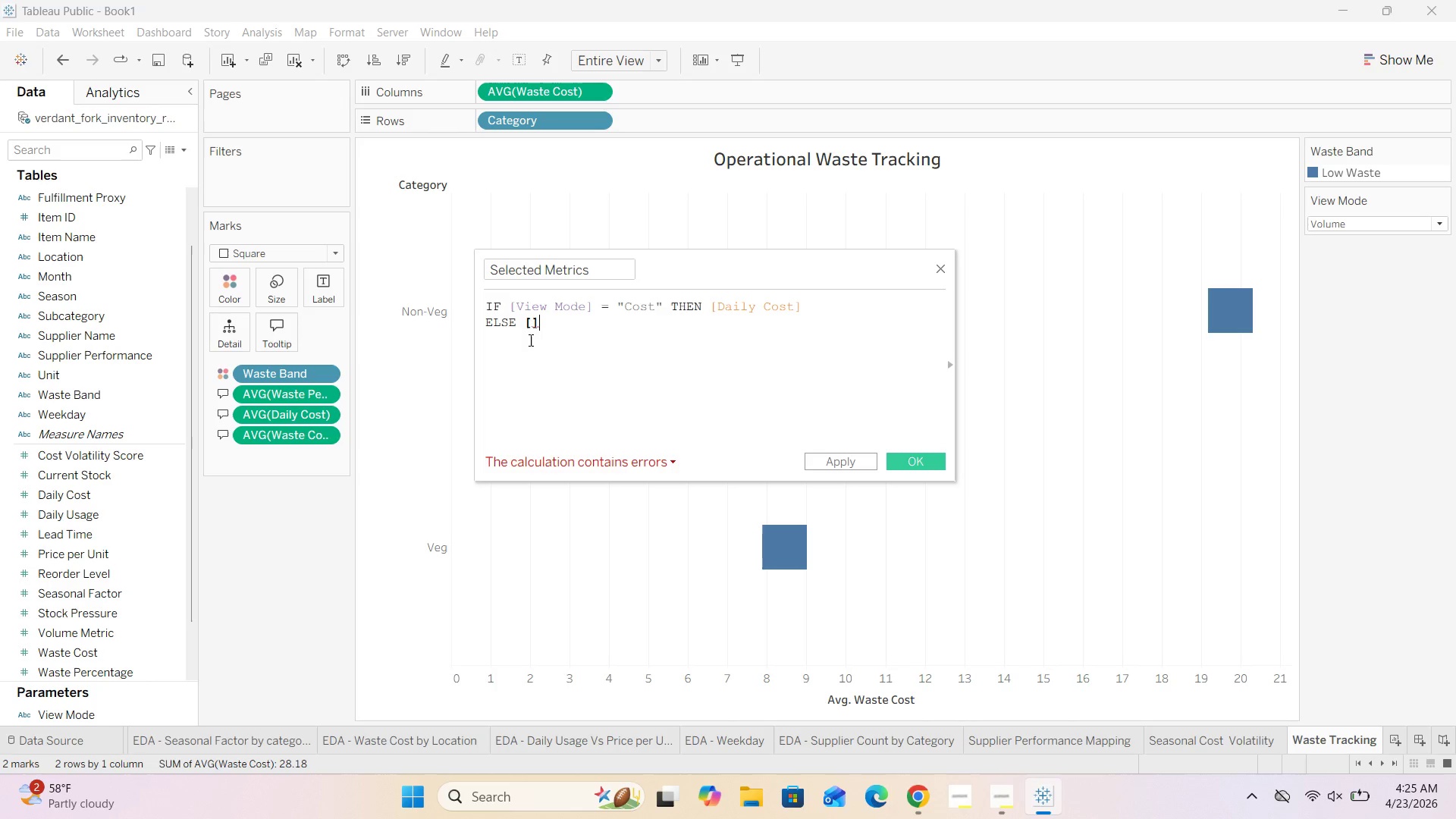 
key(ArrowLeft)
 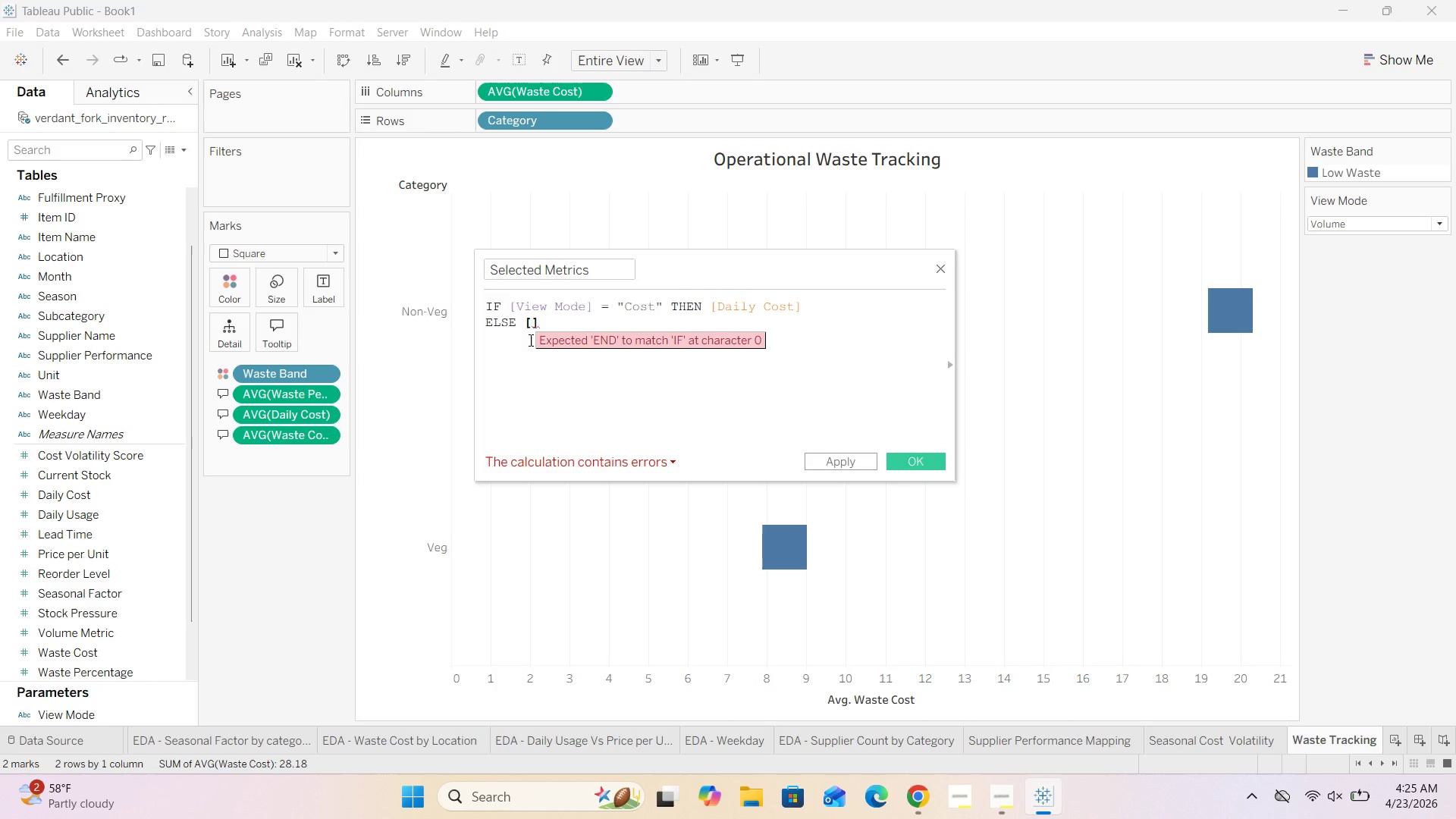 
type(Volume Metric)
 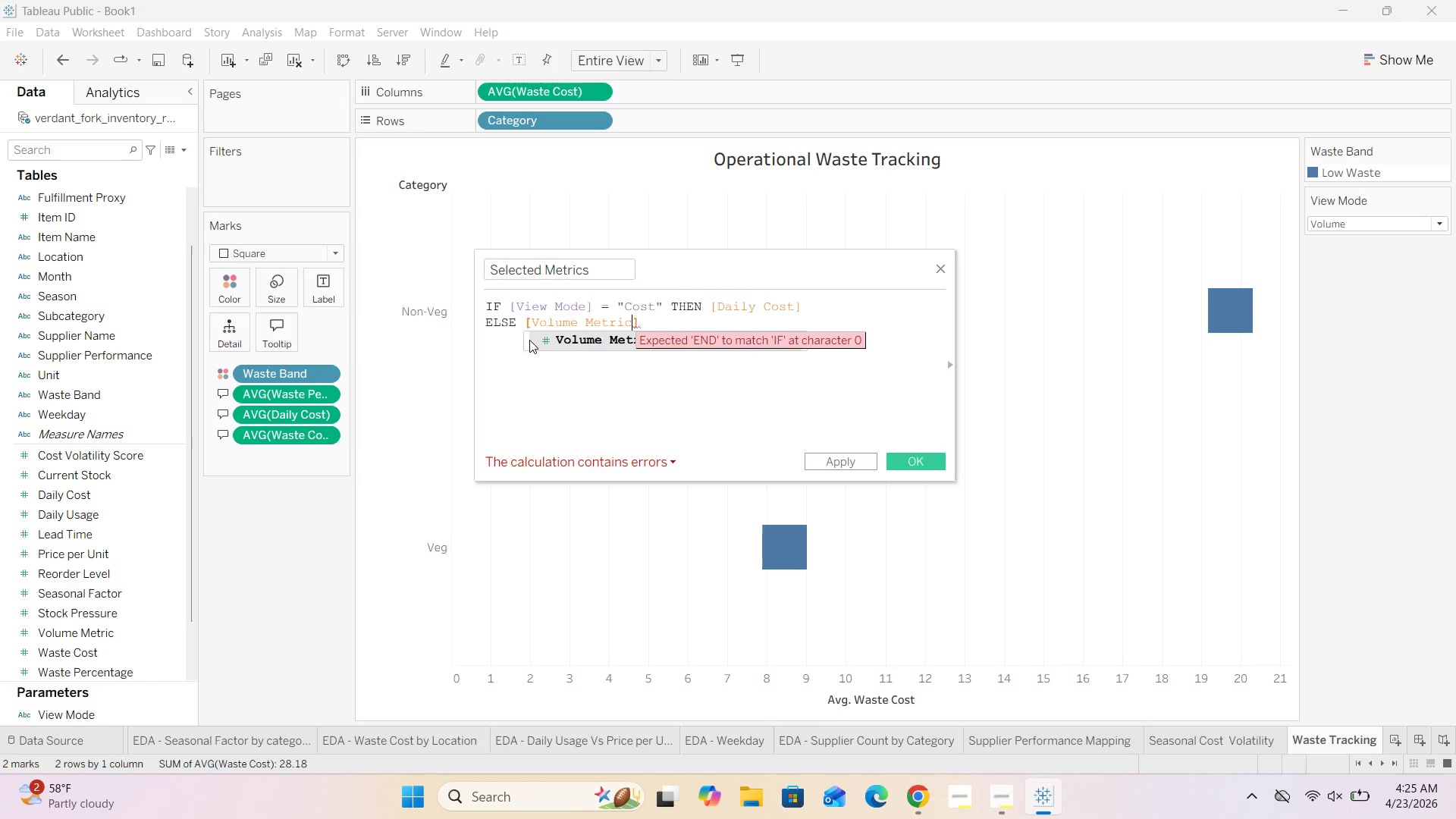 
key(ArrowDown)
 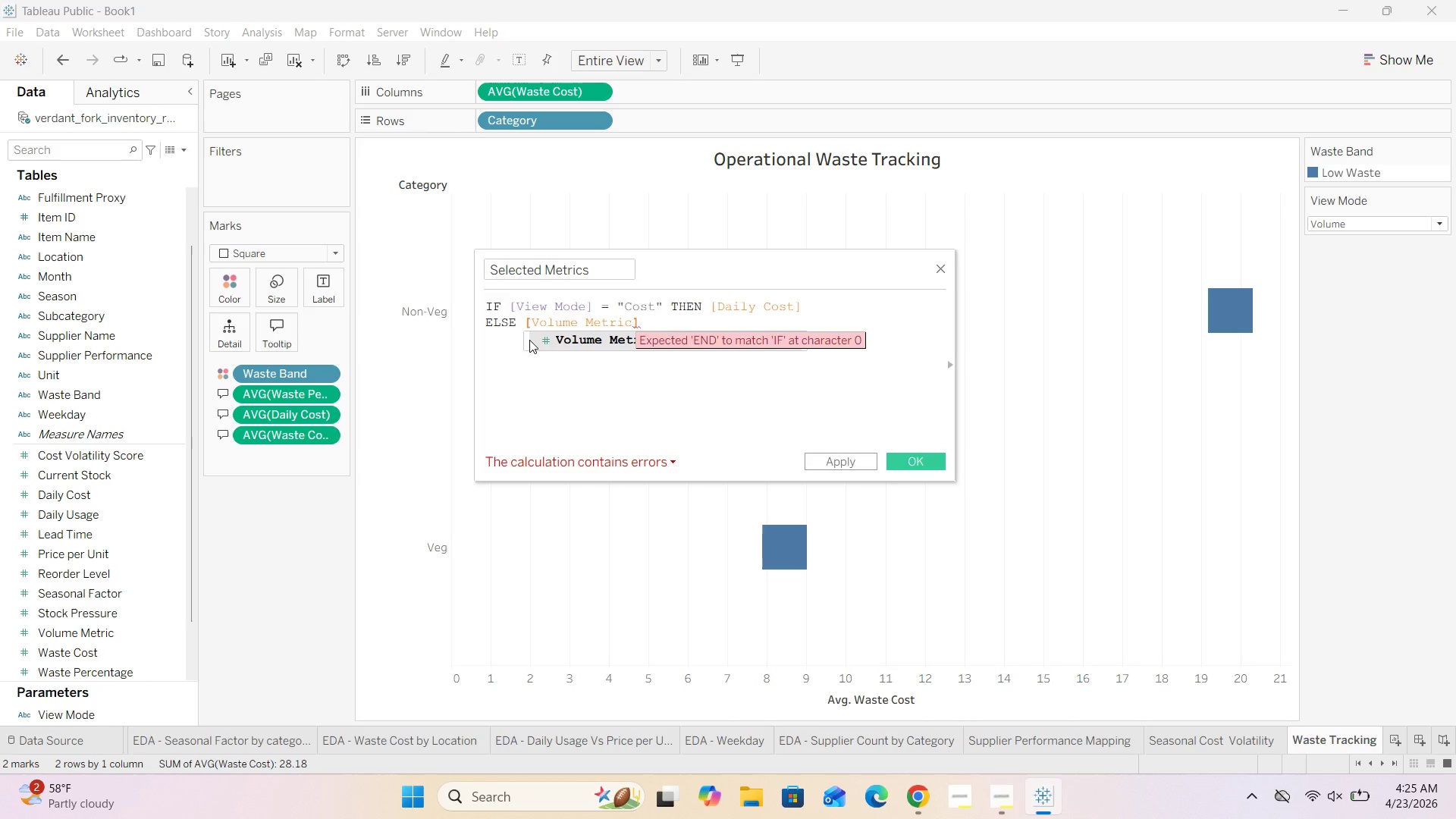 
key(ArrowRight)
 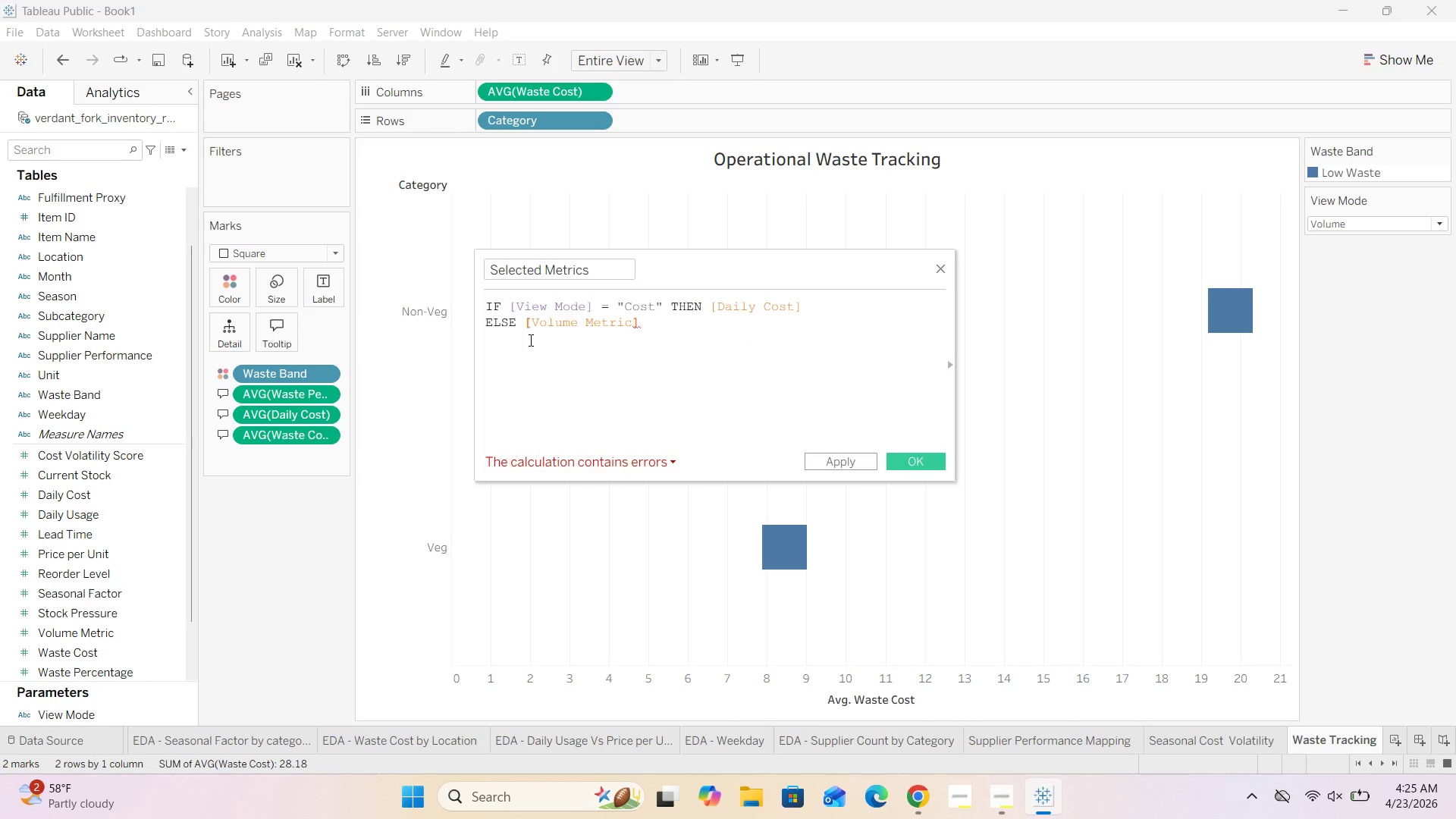 
key(Enter)
 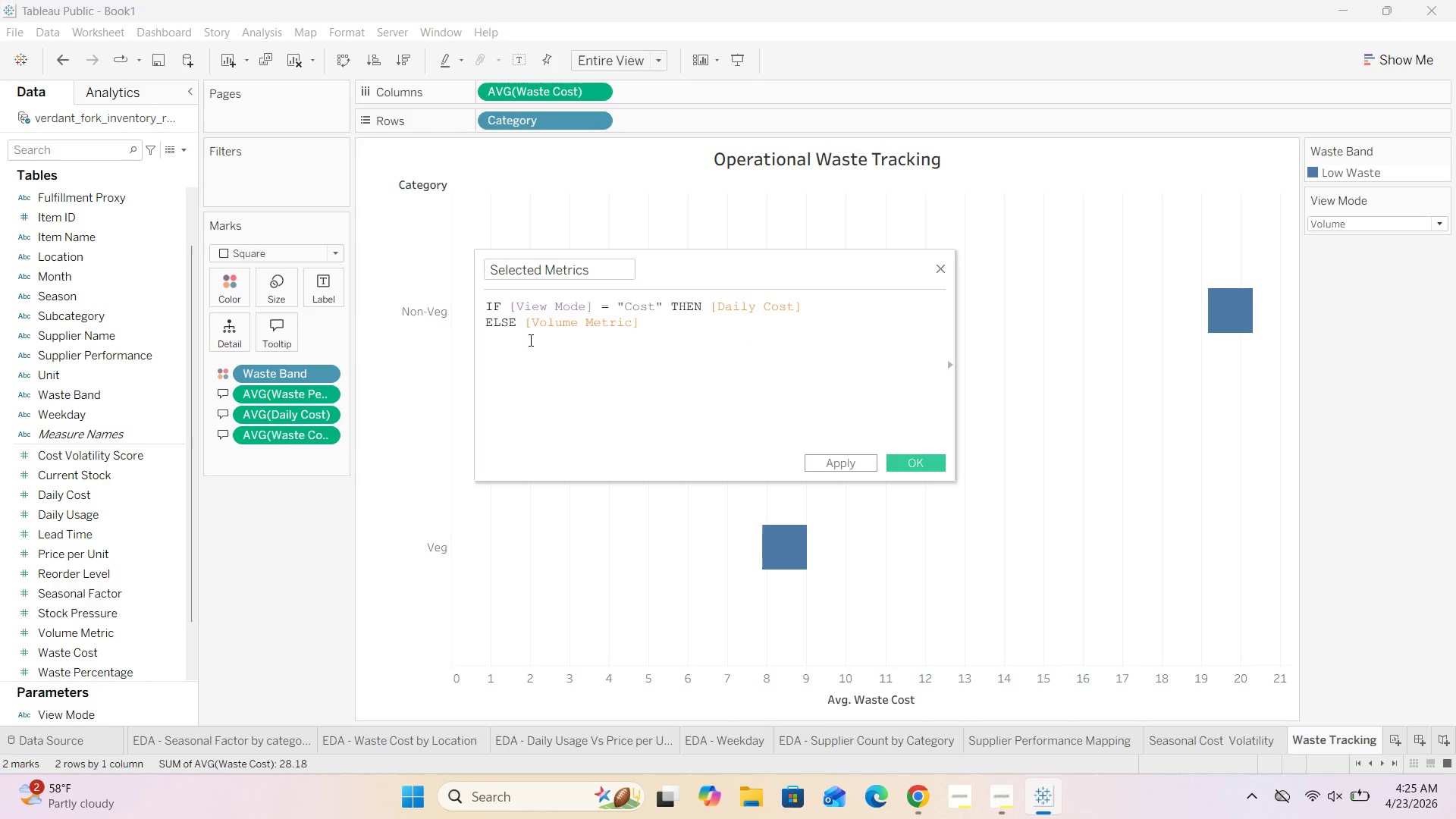 
type(END)
 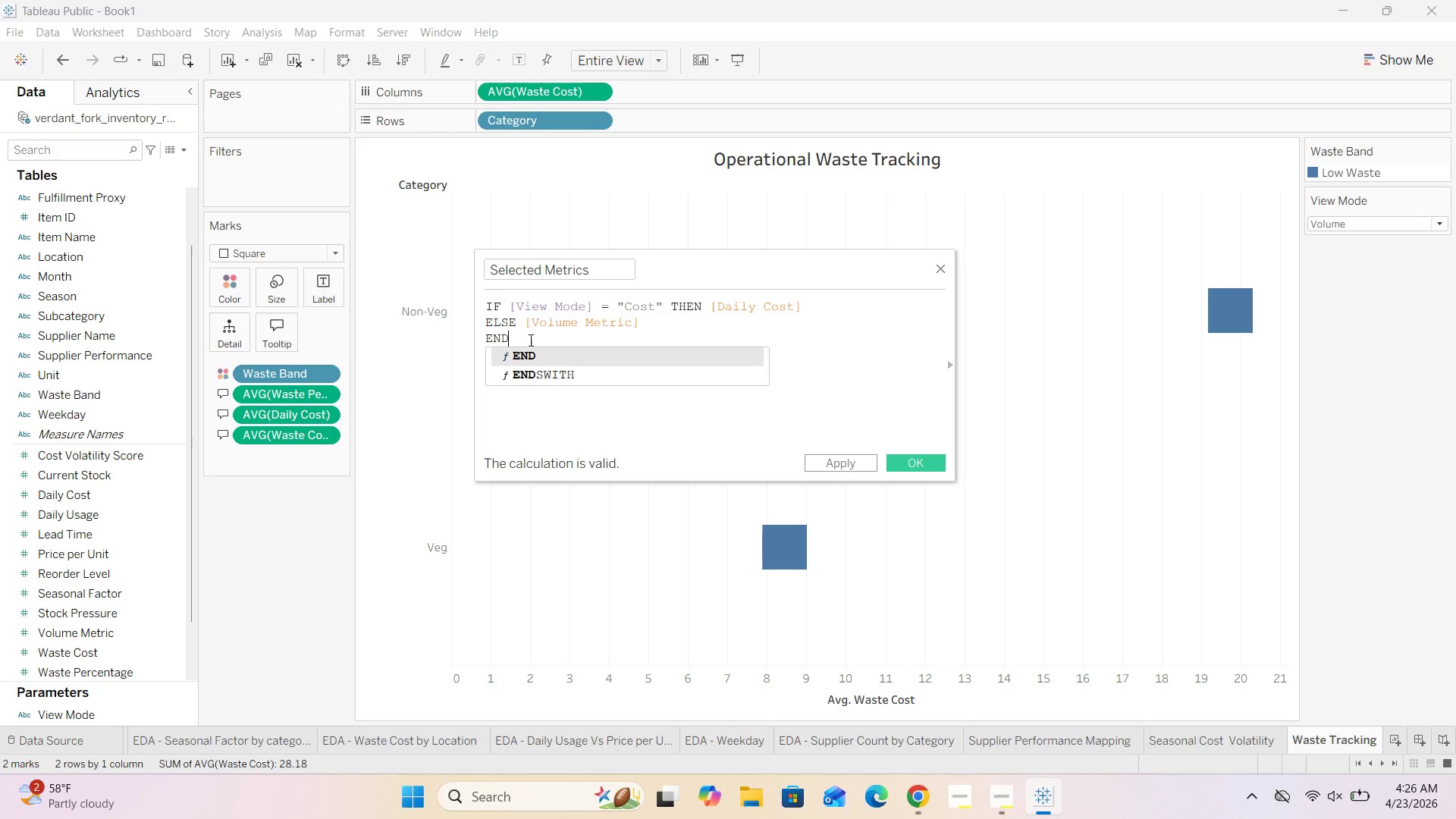 
wait(12.75)
 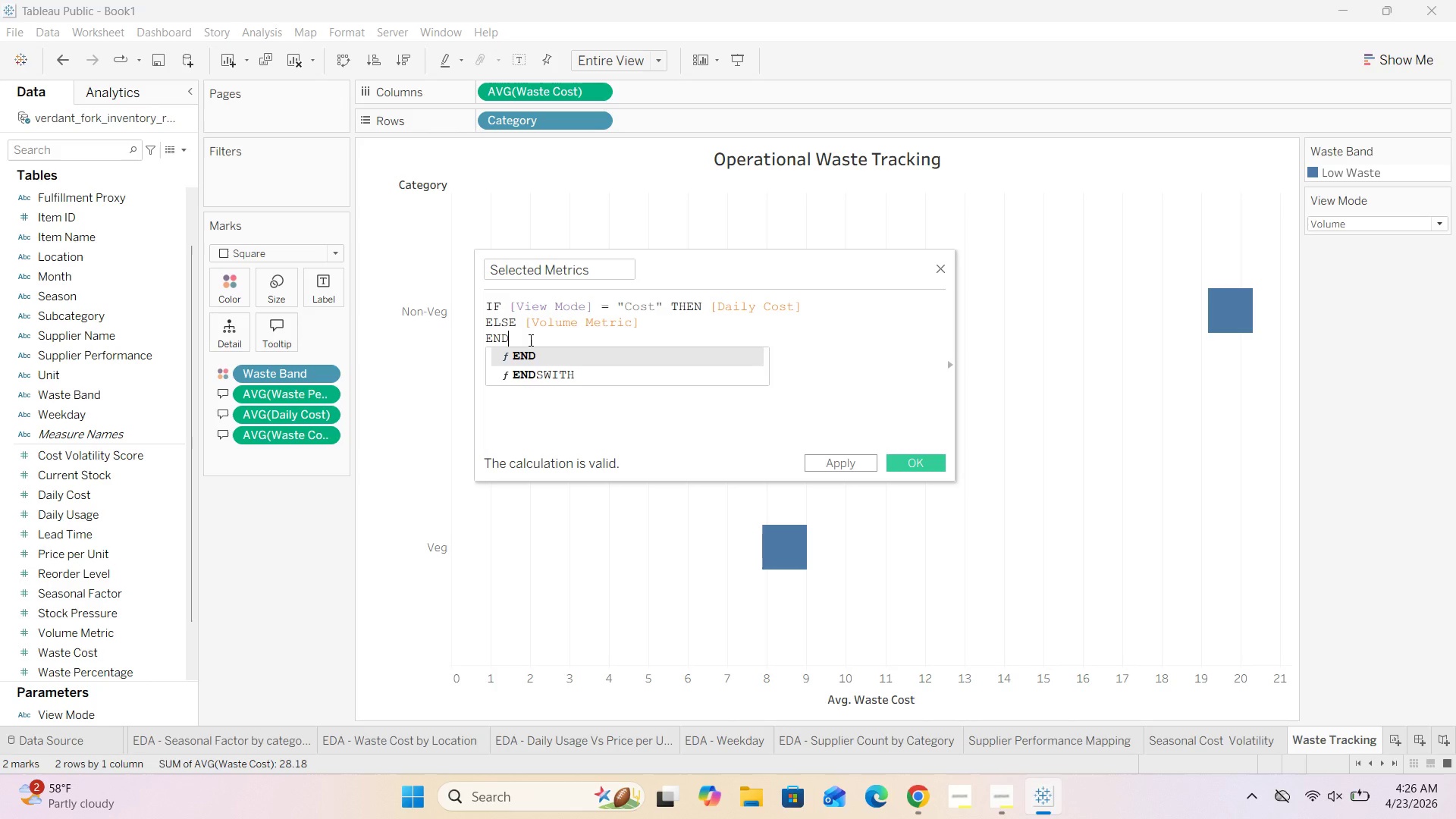 
left_click([541, 359])
 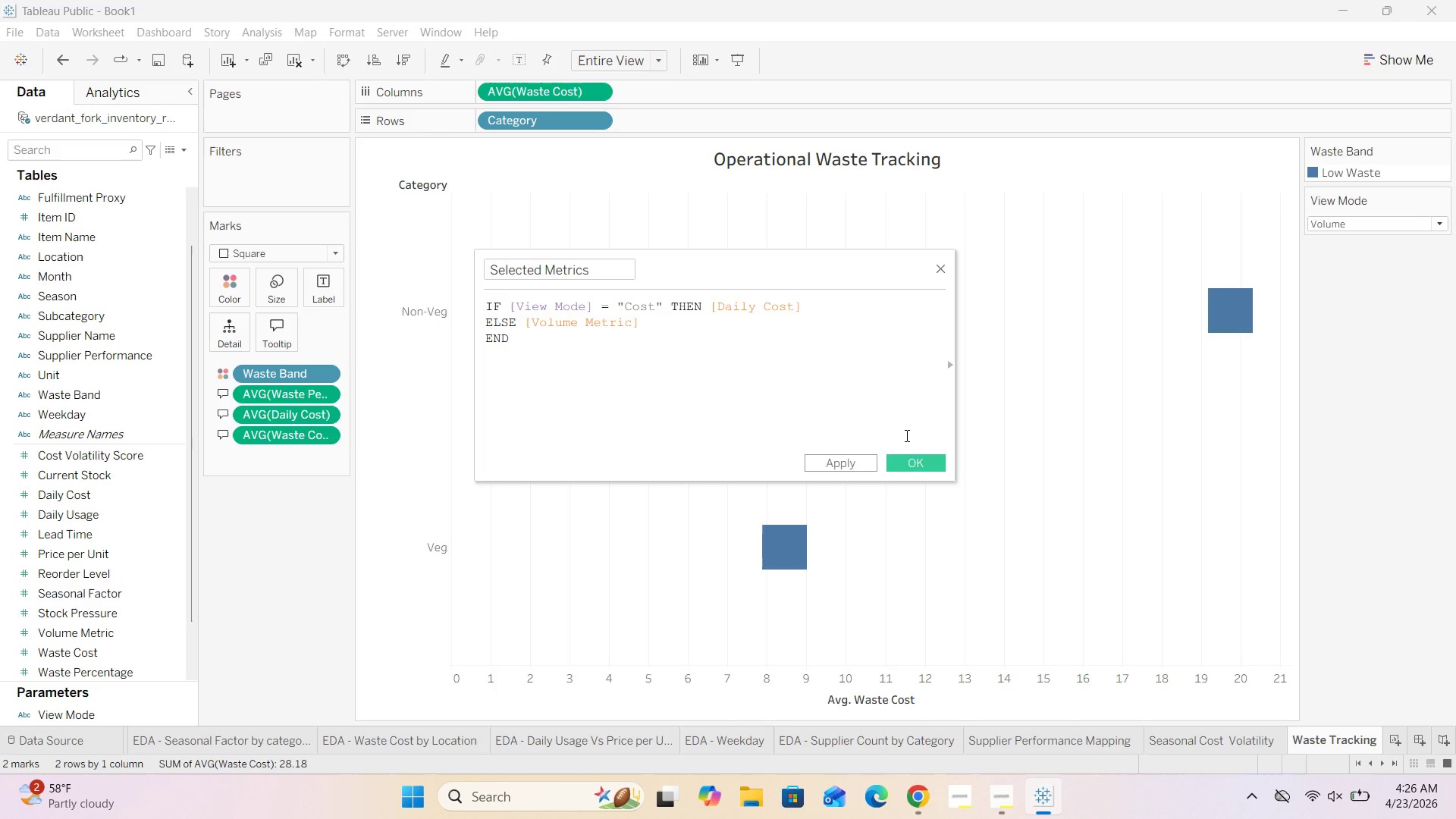 
mouse_move([942, 438])